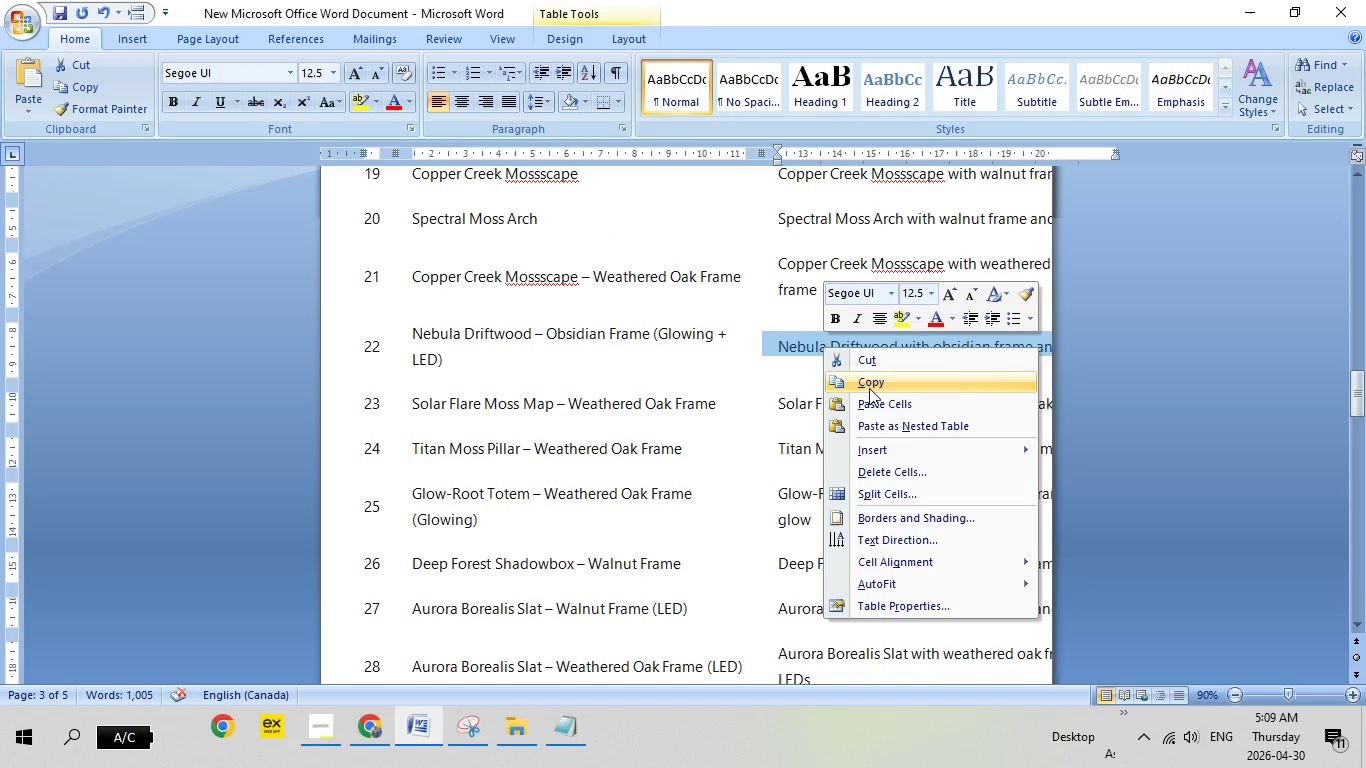 
left_click([869, 388])
 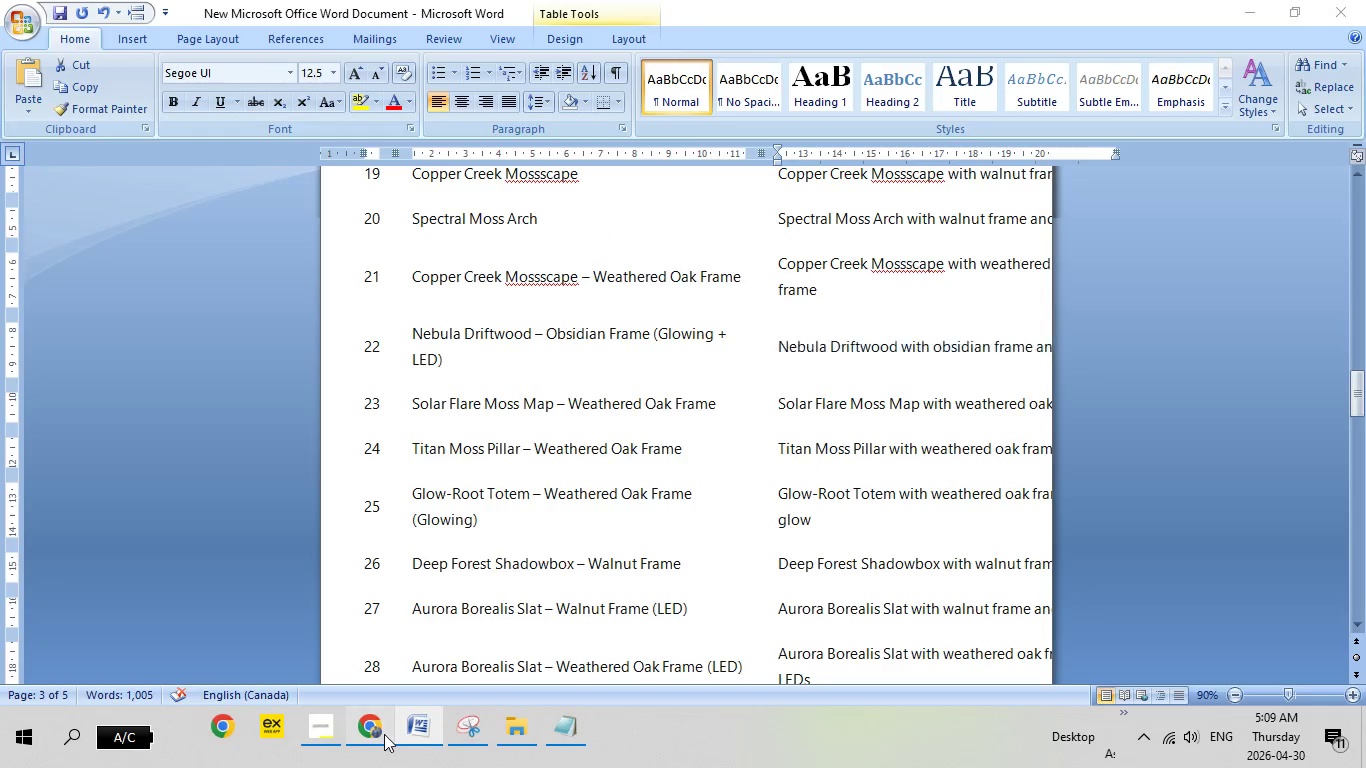 
left_click([384, 734])
 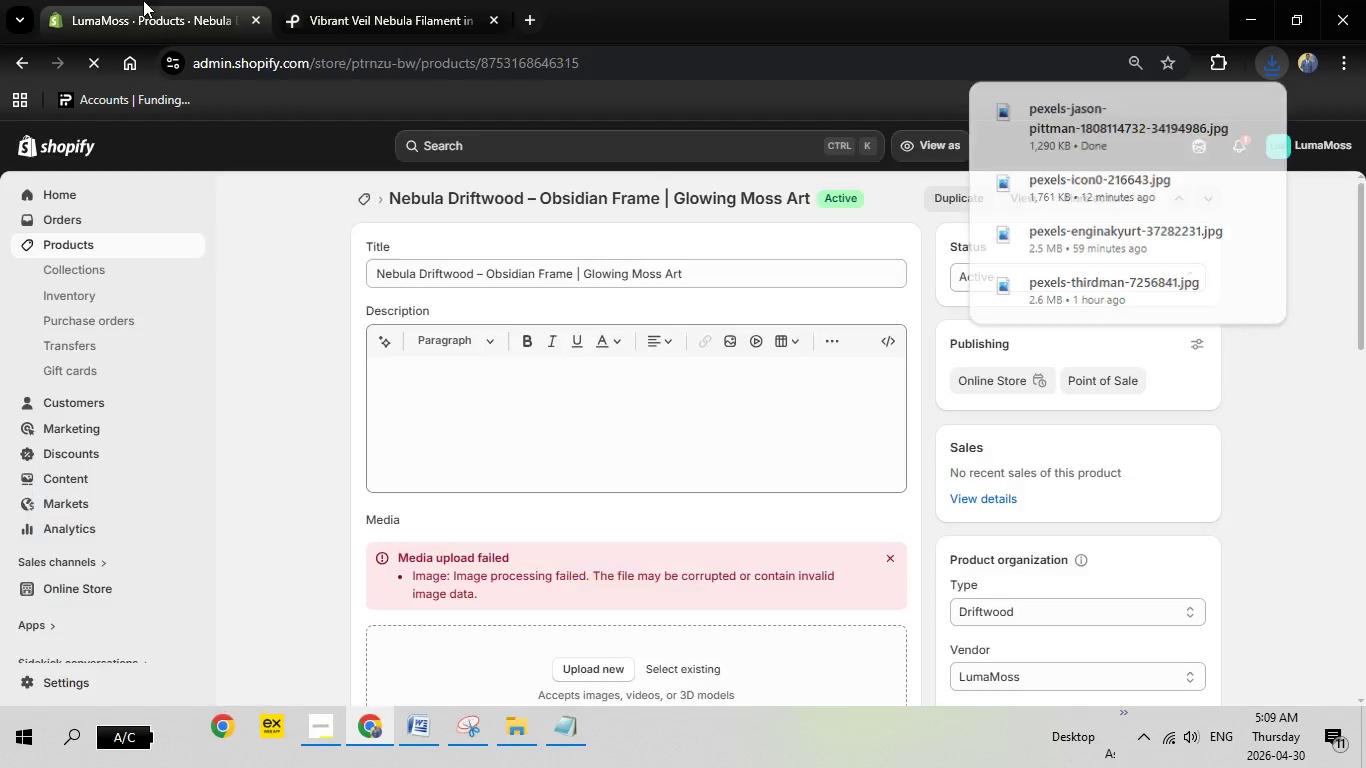 
left_click([143, 0])
 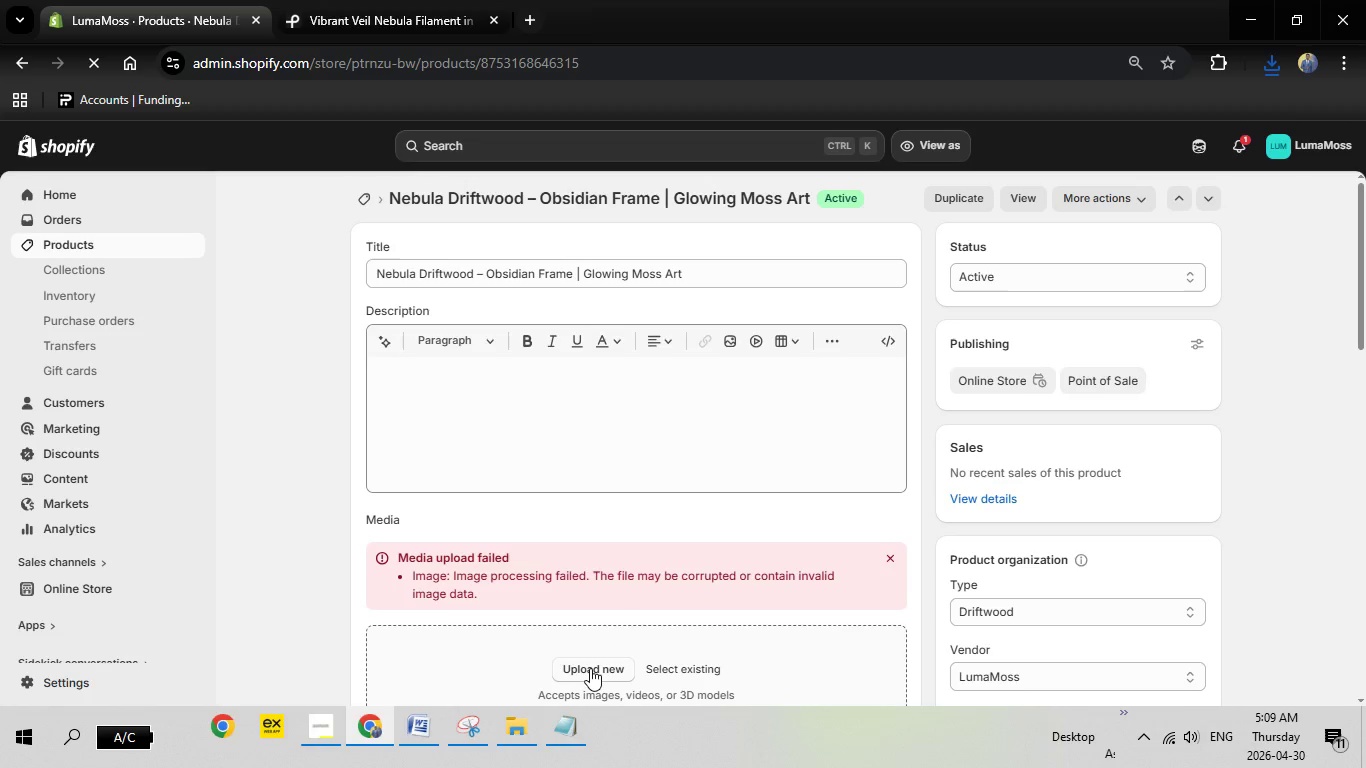 
left_click([590, 668])
 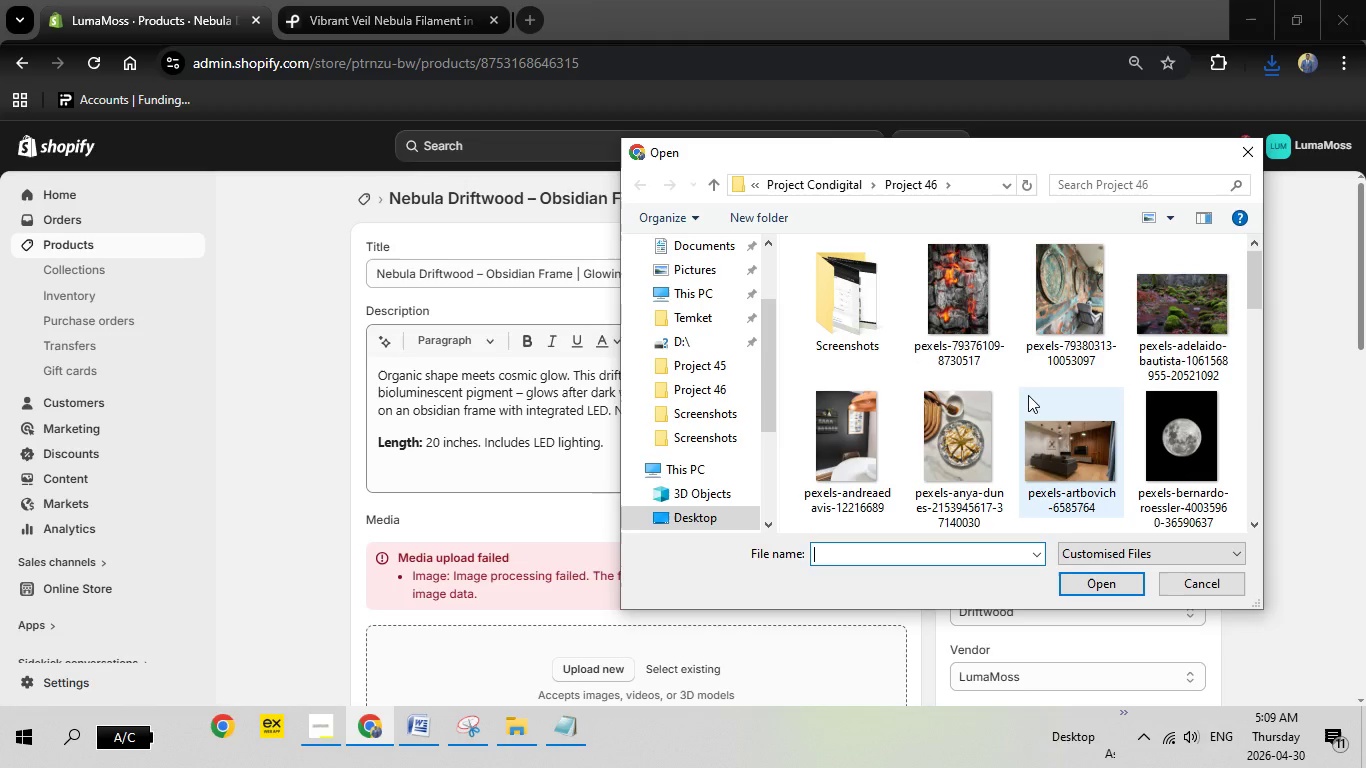 
scroll: coordinate [1029, 395], scroll_direction: down, amount: 21.0
 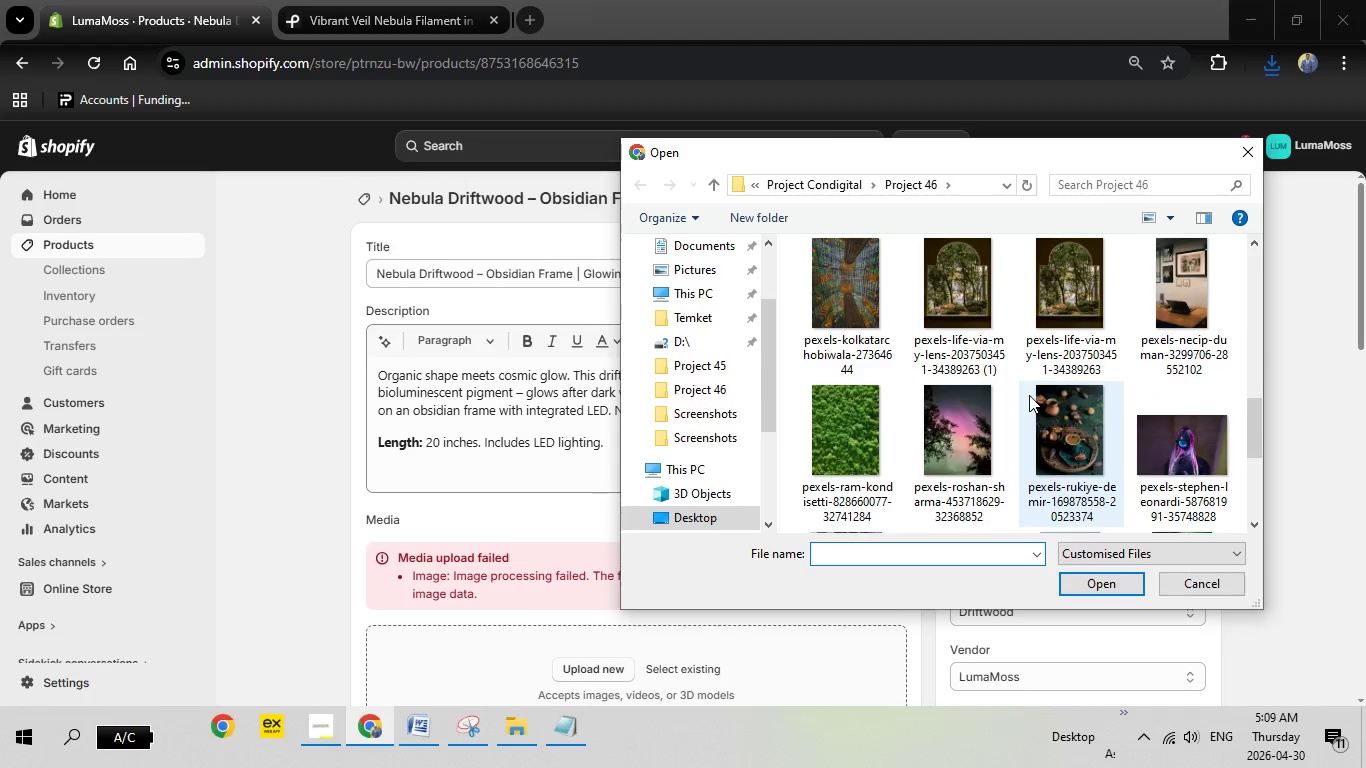 
scroll: coordinate [1029, 395], scroll_direction: up, amount: 3.0
 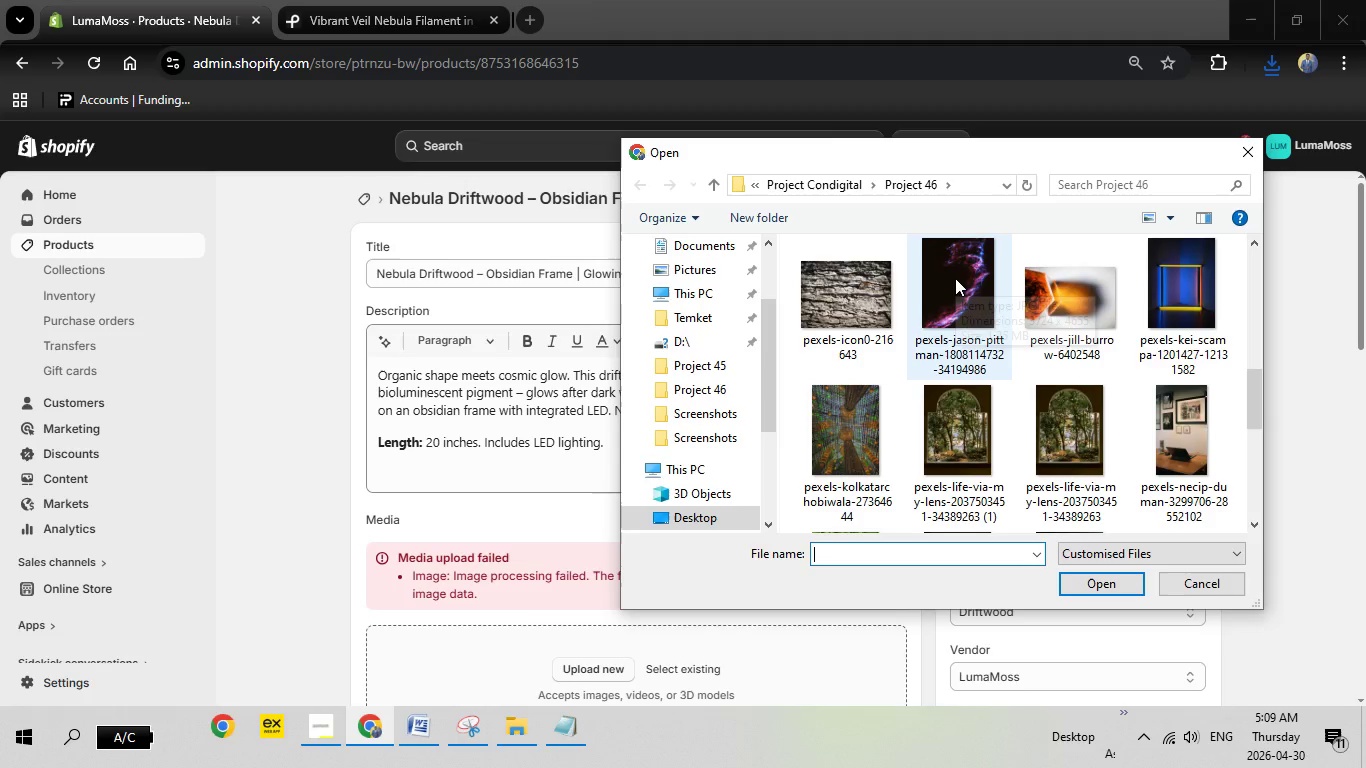 
double_click([955, 278])
 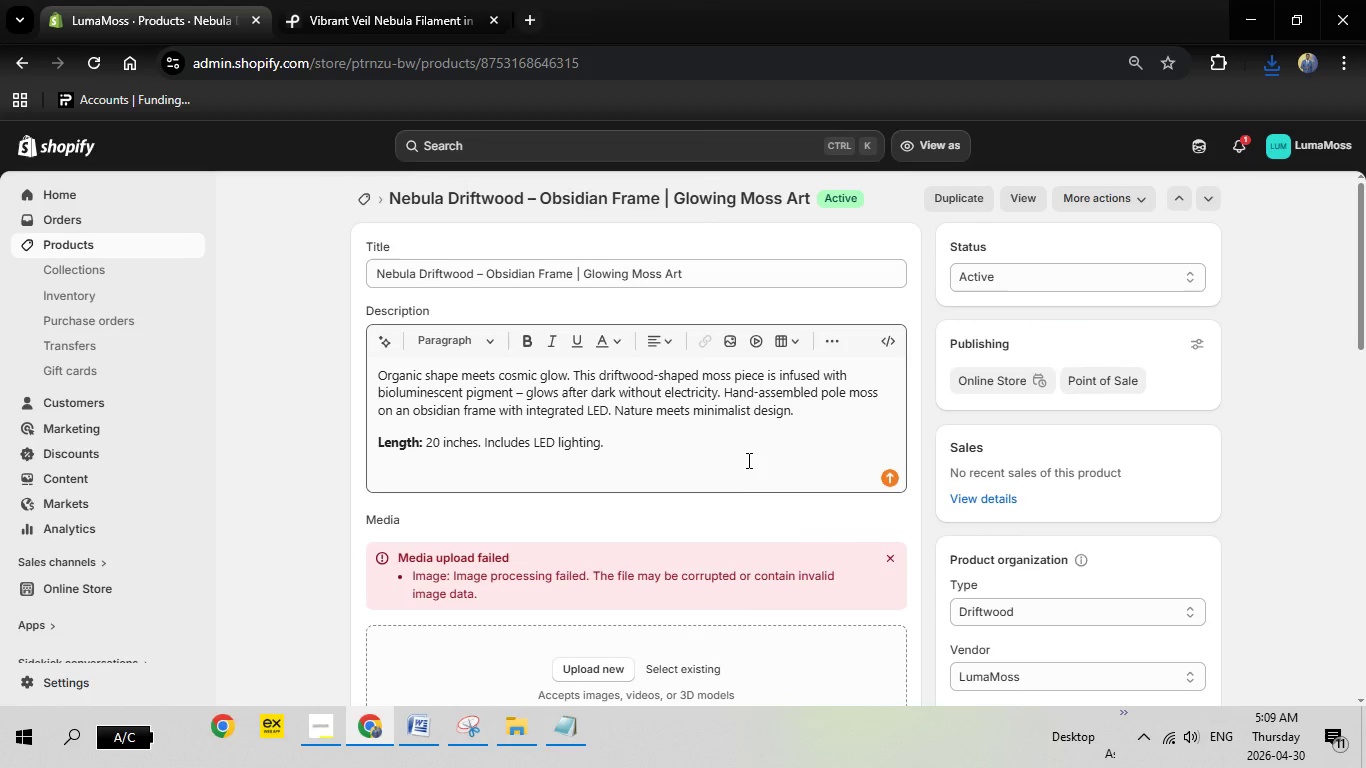 
scroll: coordinate [747, 460], scroll_direction: down, amount: 2.0
 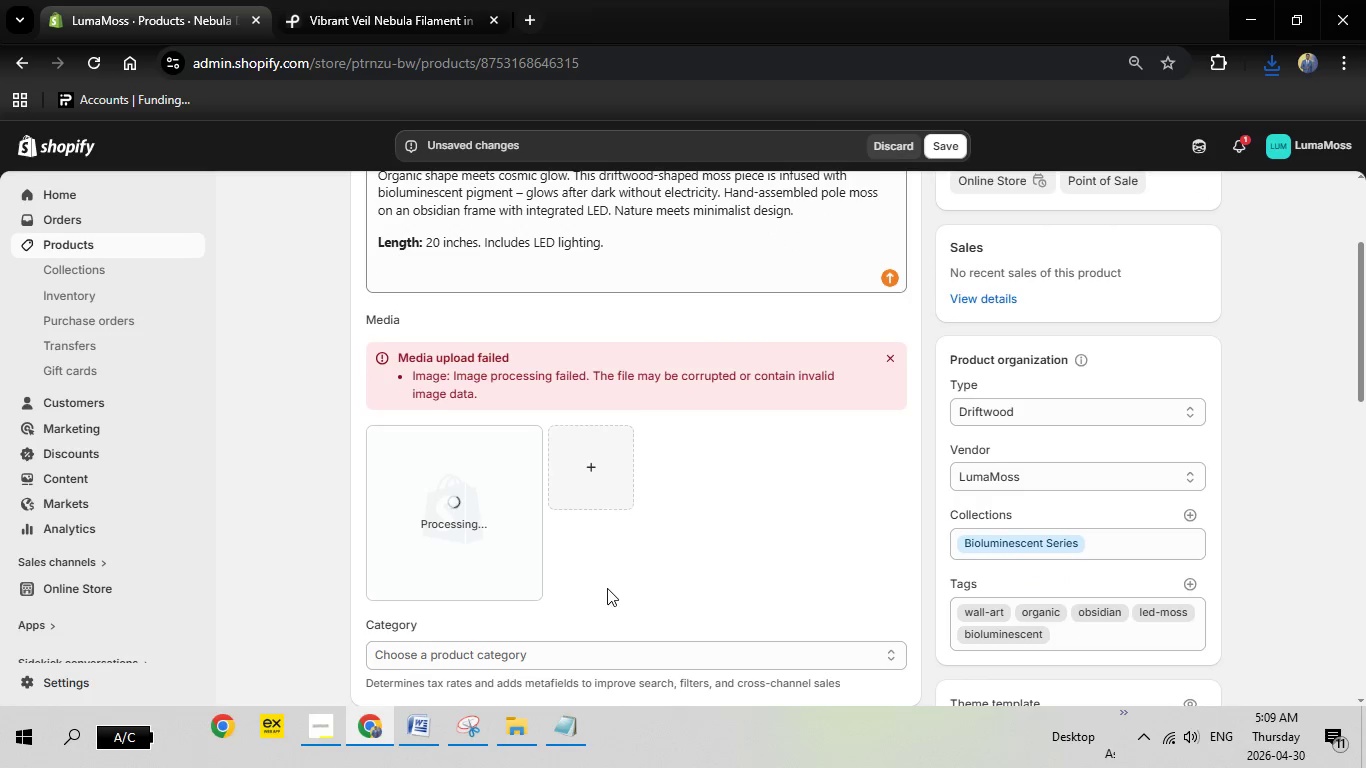 
wait(13.72)
 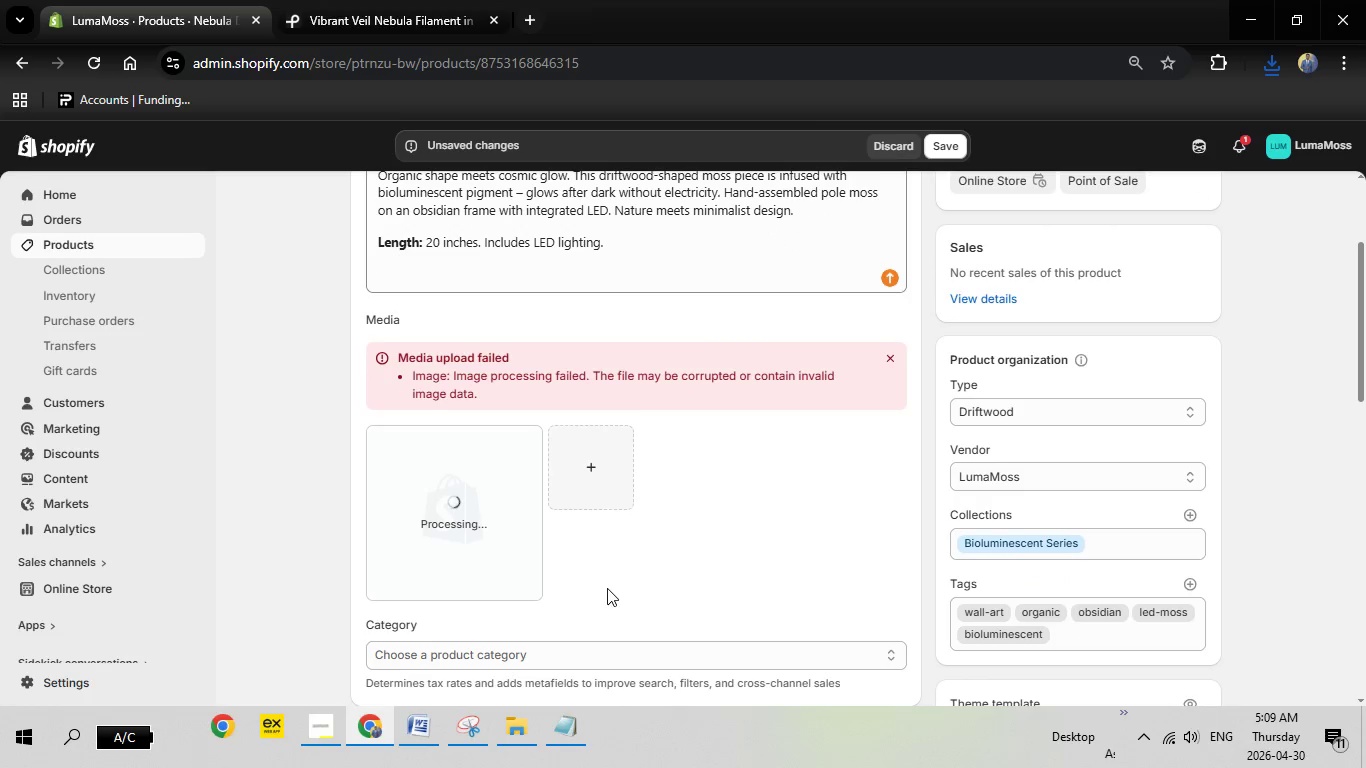 
scroll: coordinate [607, 588], scroll_direction: down, amount: 2.0
 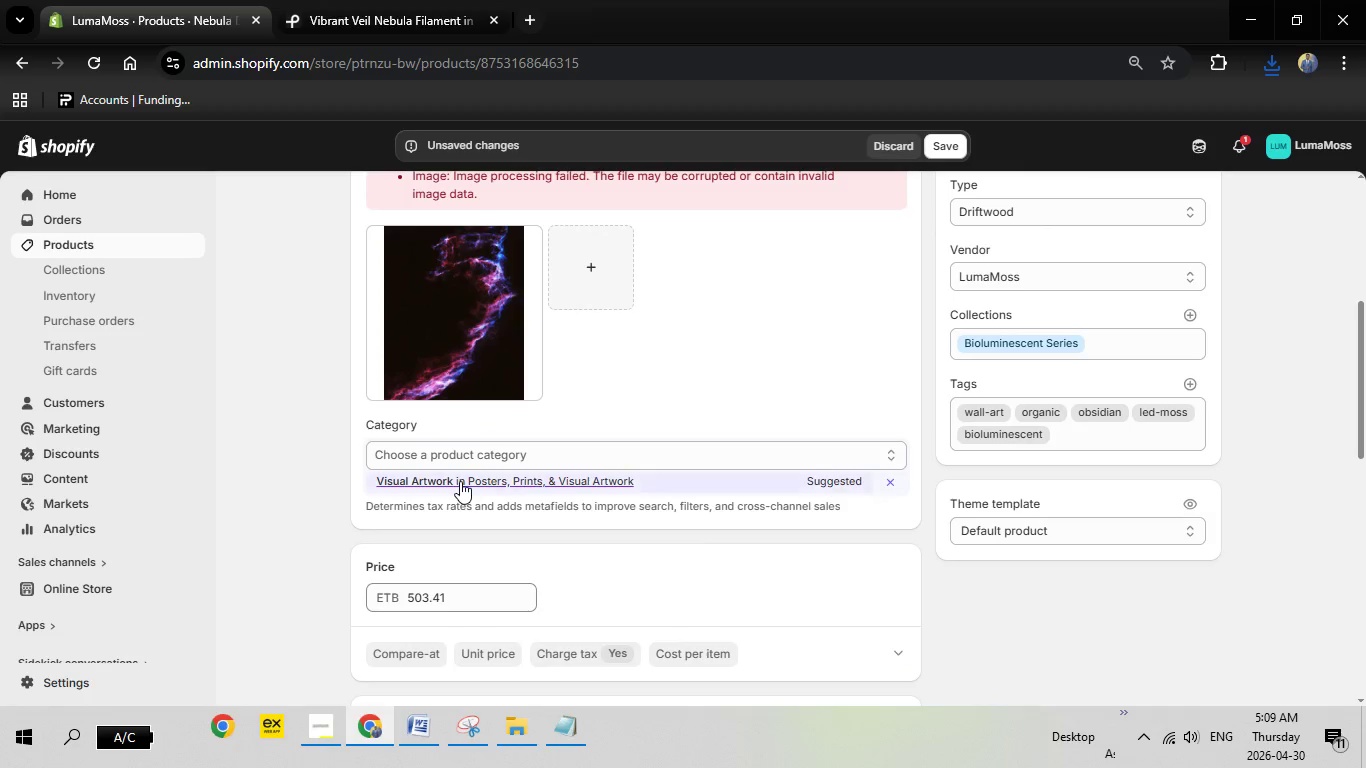 
left_click([460, 481])
 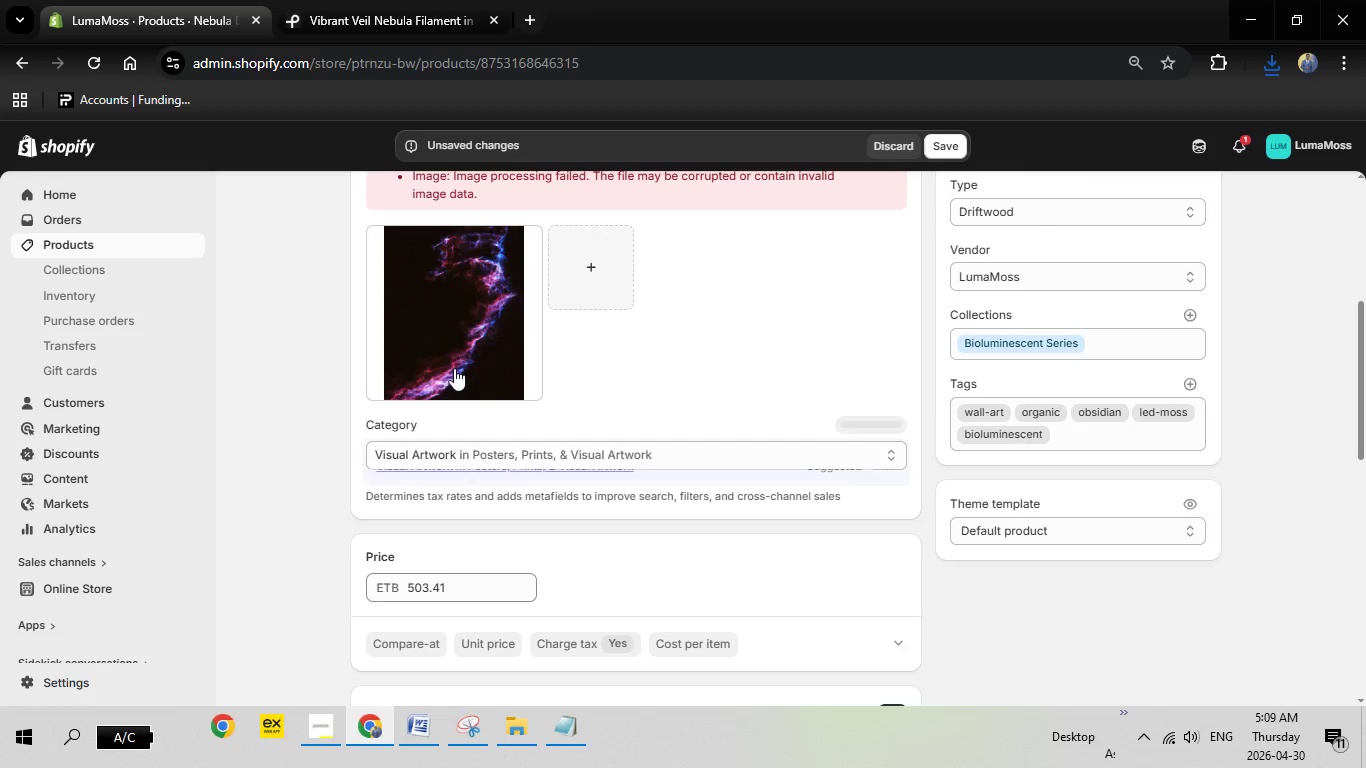 
left_click([455, 347])
 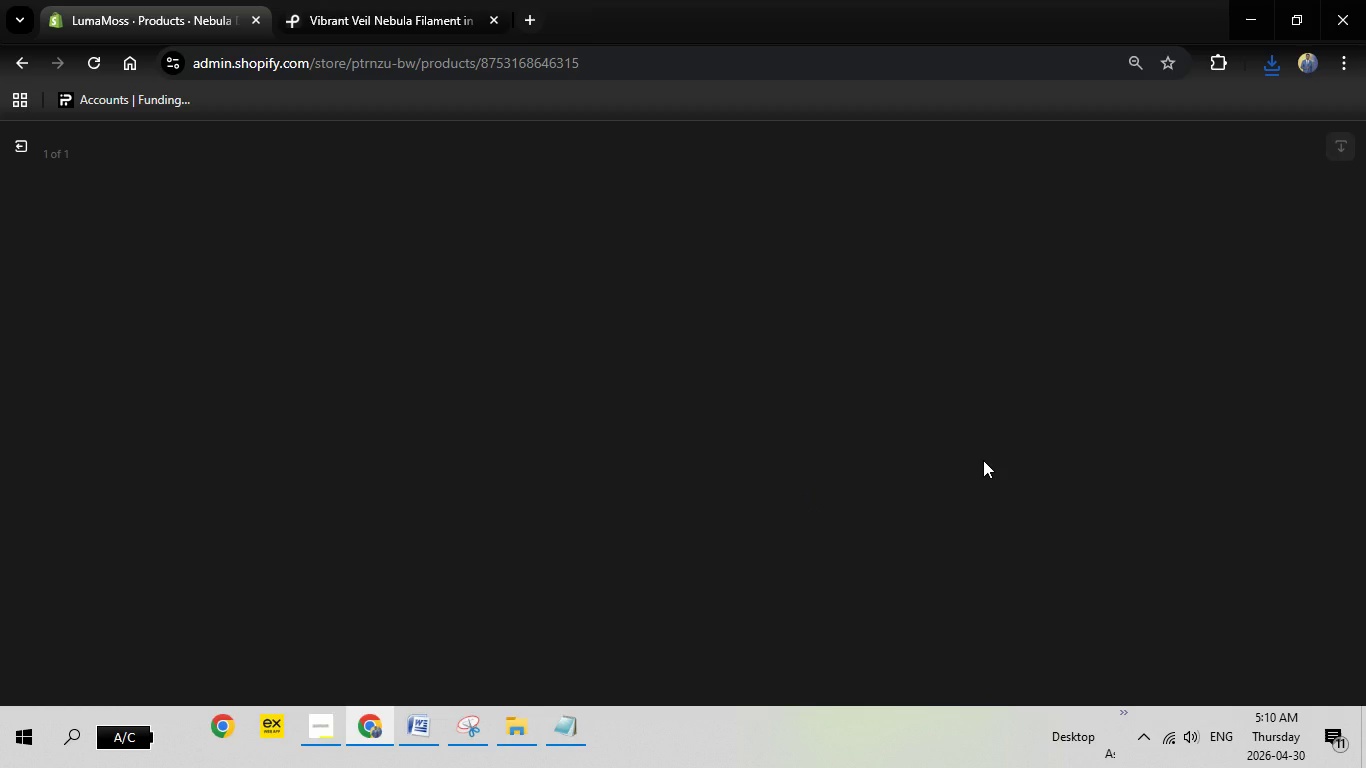 
wait(11.14)
 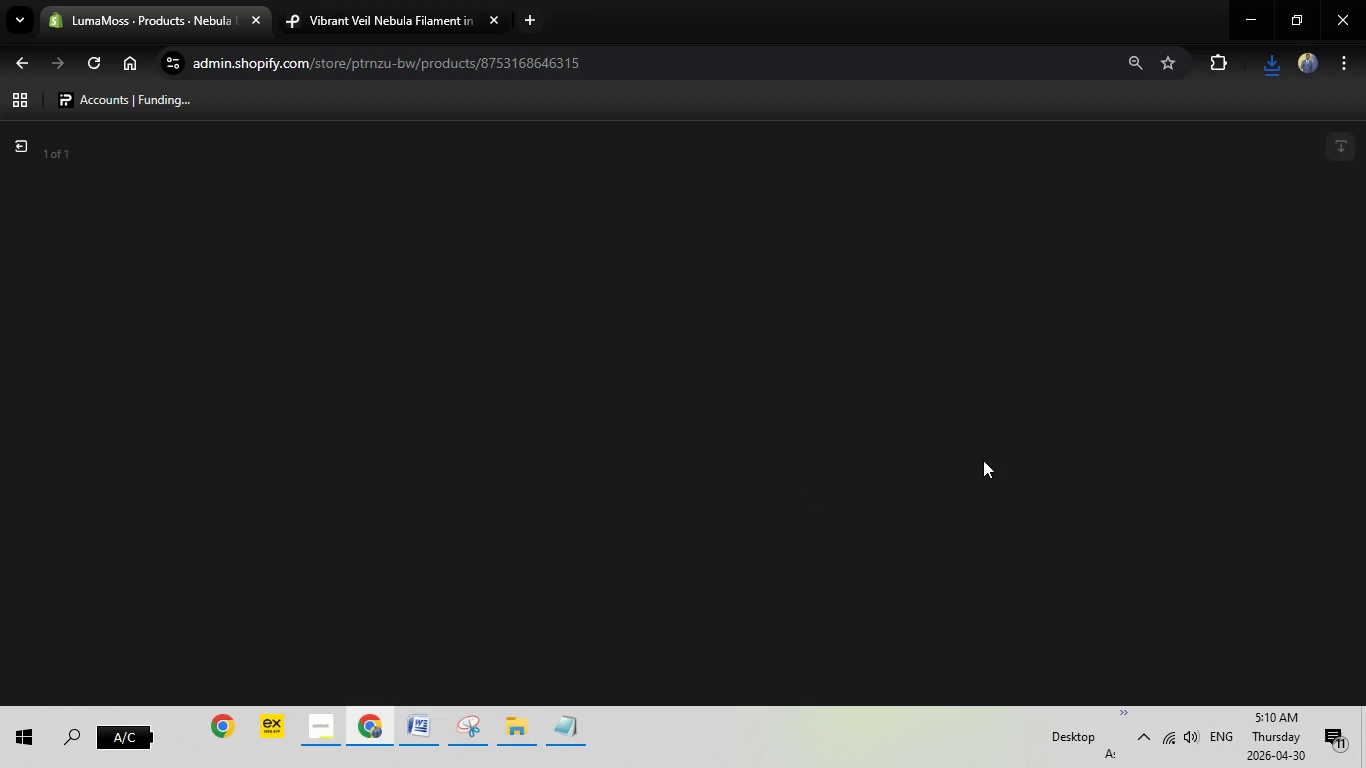 
double_click([1117, 352])
 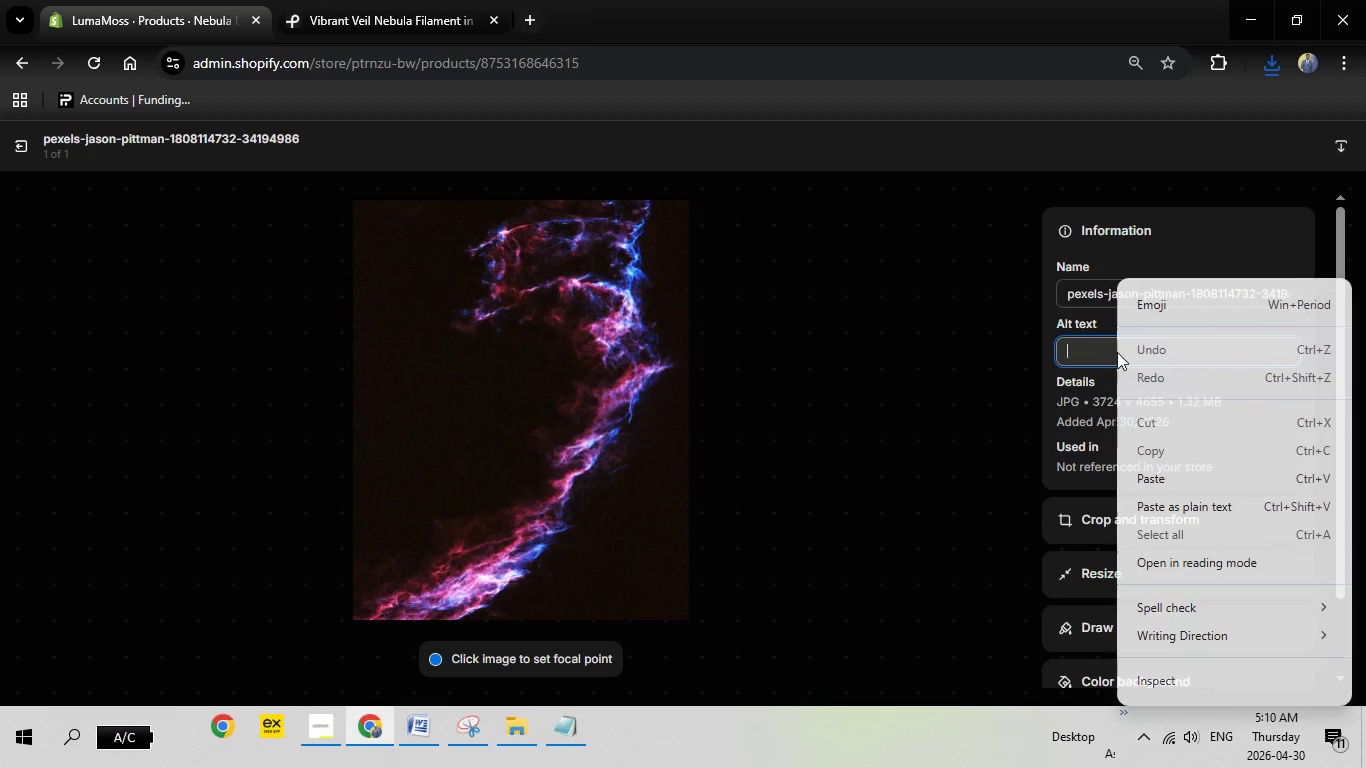 
right_click([1117, 352])
 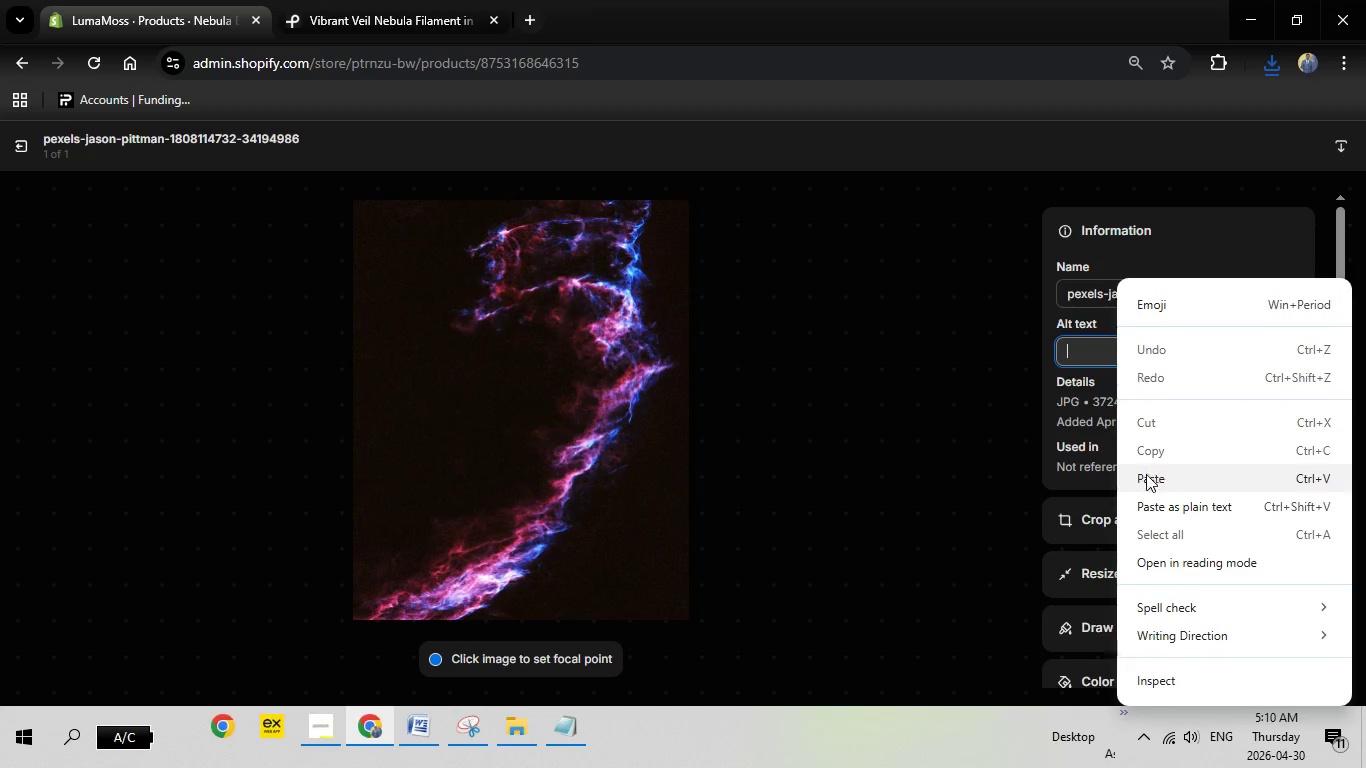 
left_click([1146, 474])
 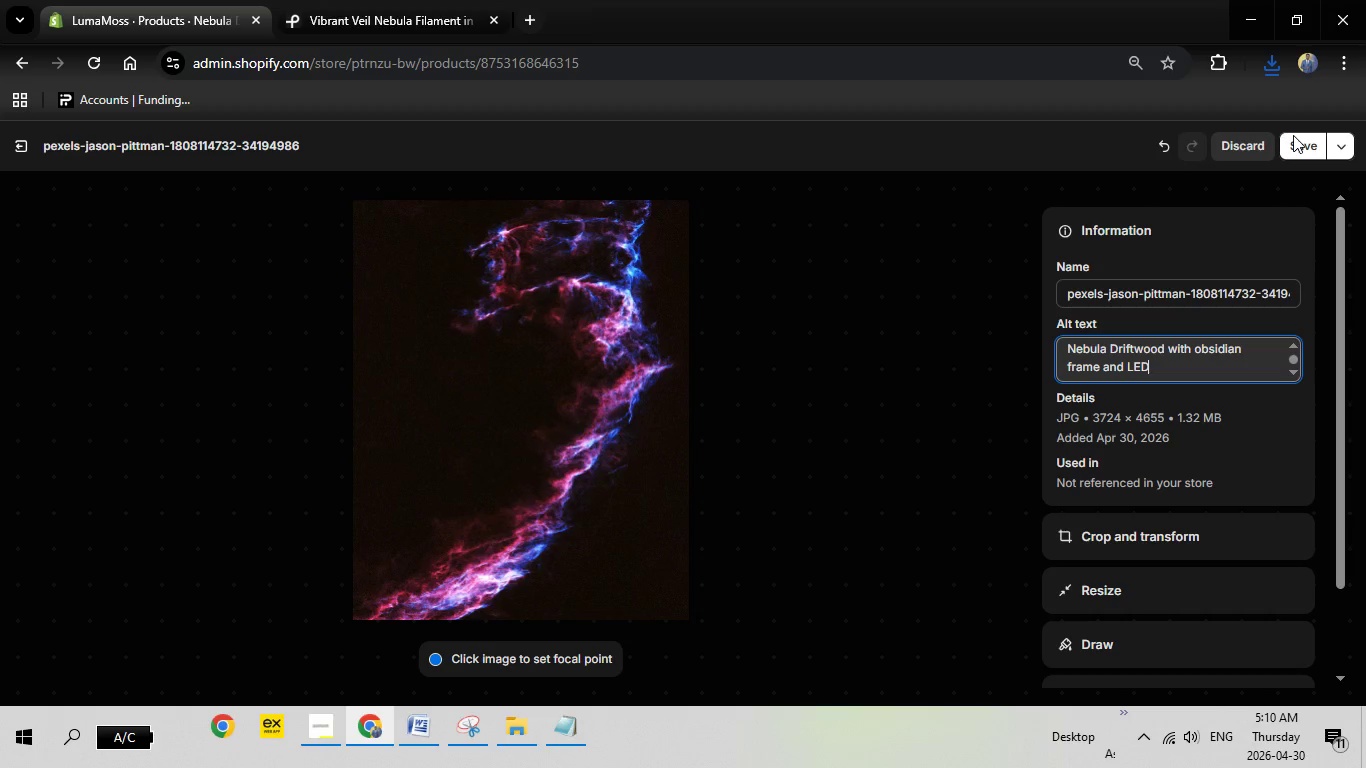 
left_click([1293, 135])
 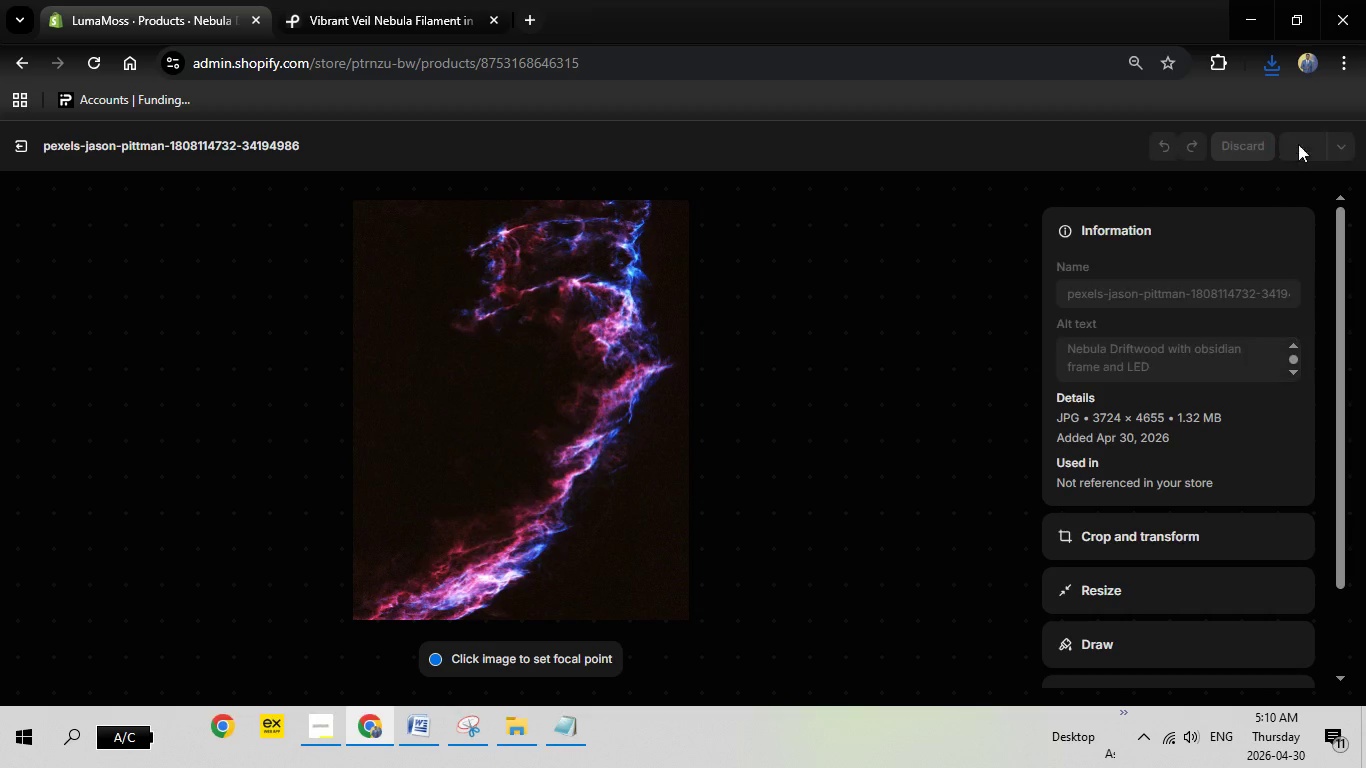 
left_click([1297, 142])
 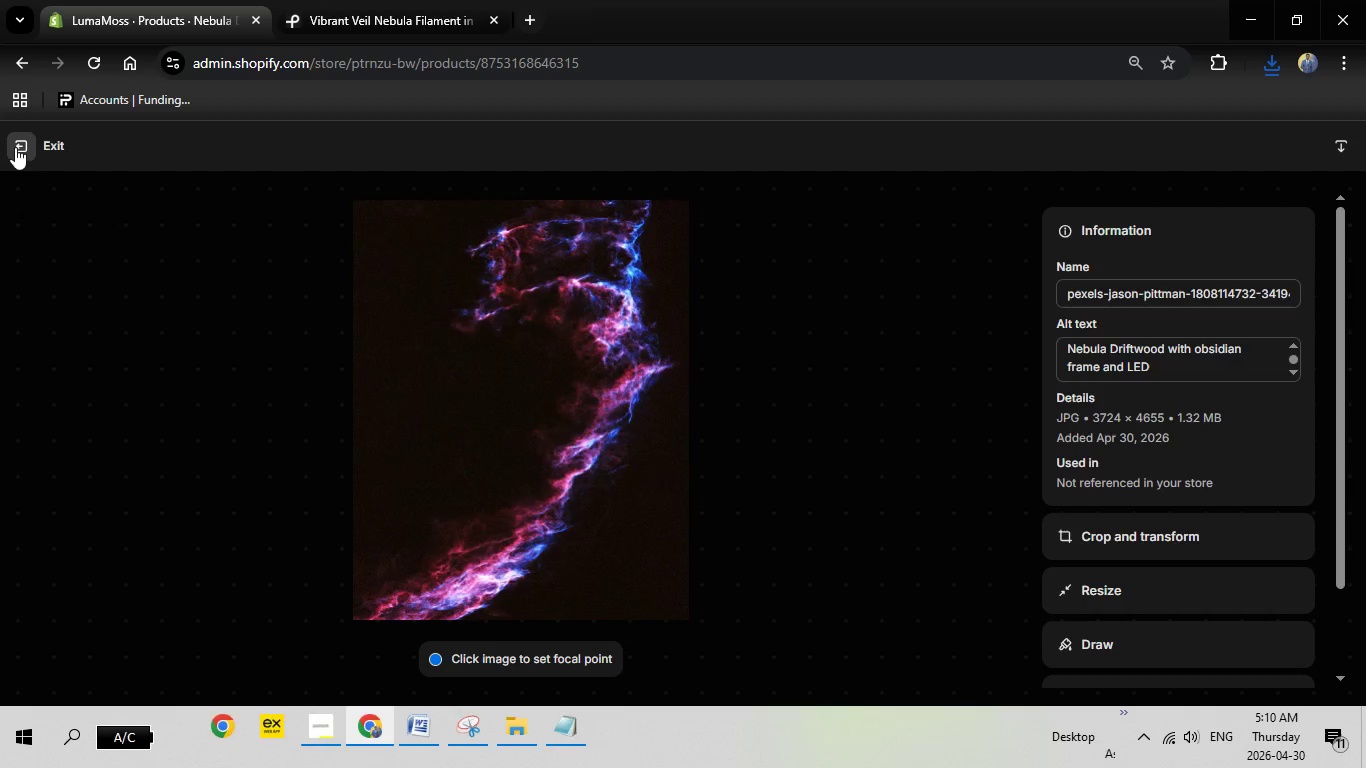 
left_click([15, 147])
 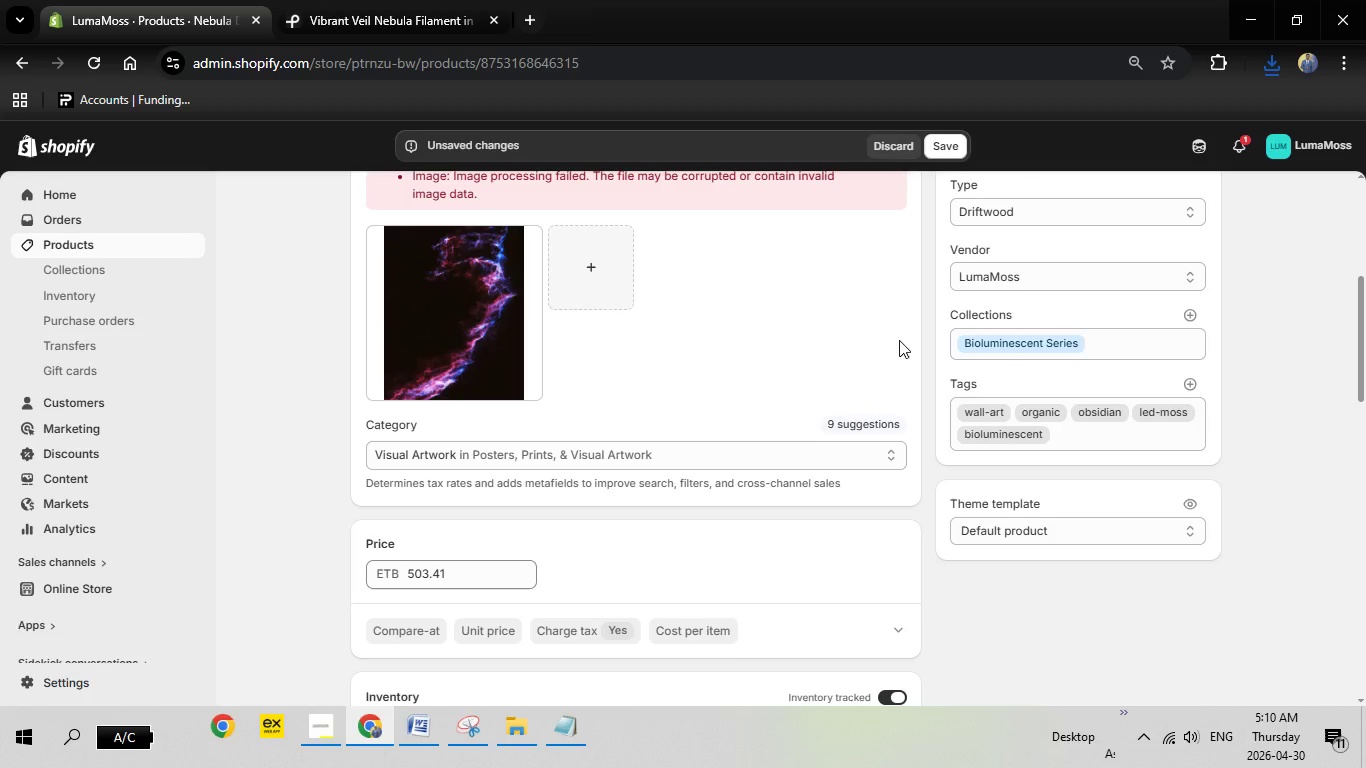 
scroll: coordinate [937, 376], scroll_direction: up, amount: 7.0
 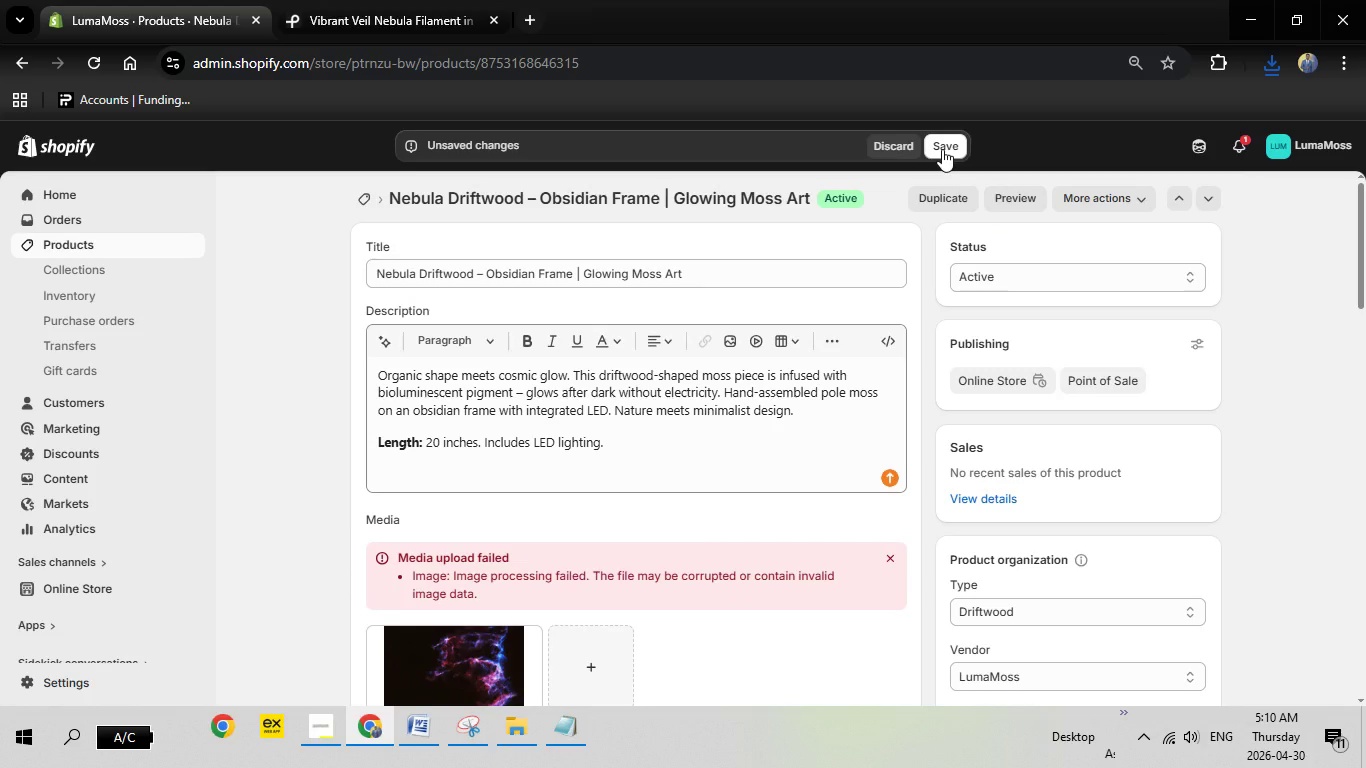 
left_click([942, 149])
 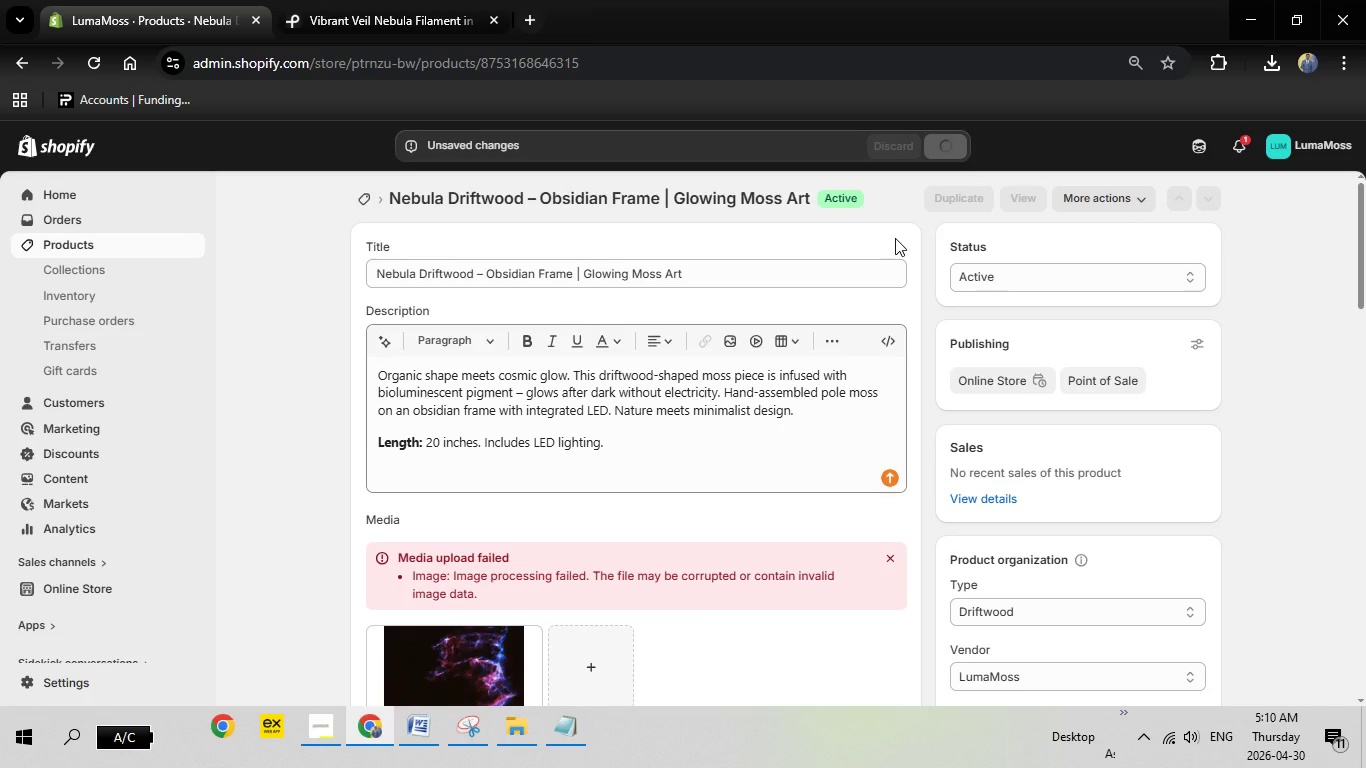 
wait(23.97)
 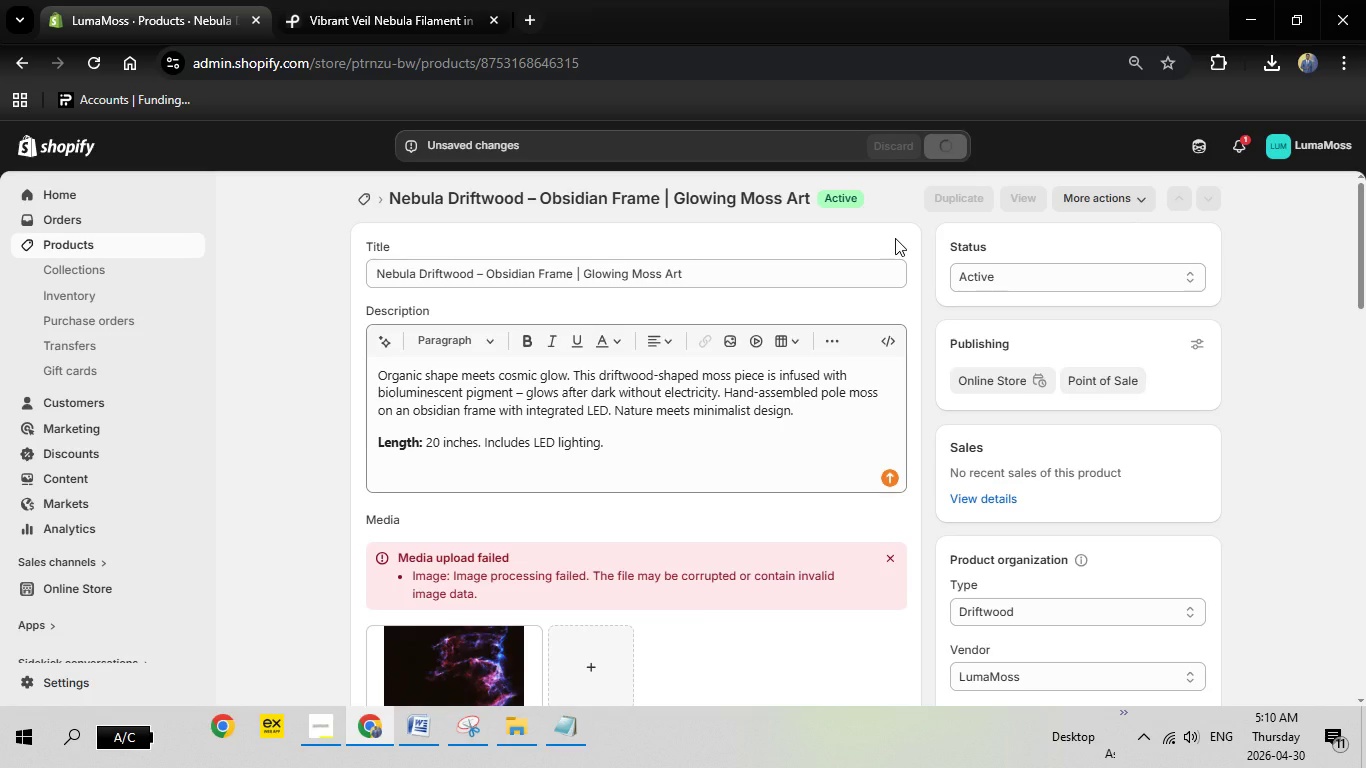 
left_click([365, 197])
 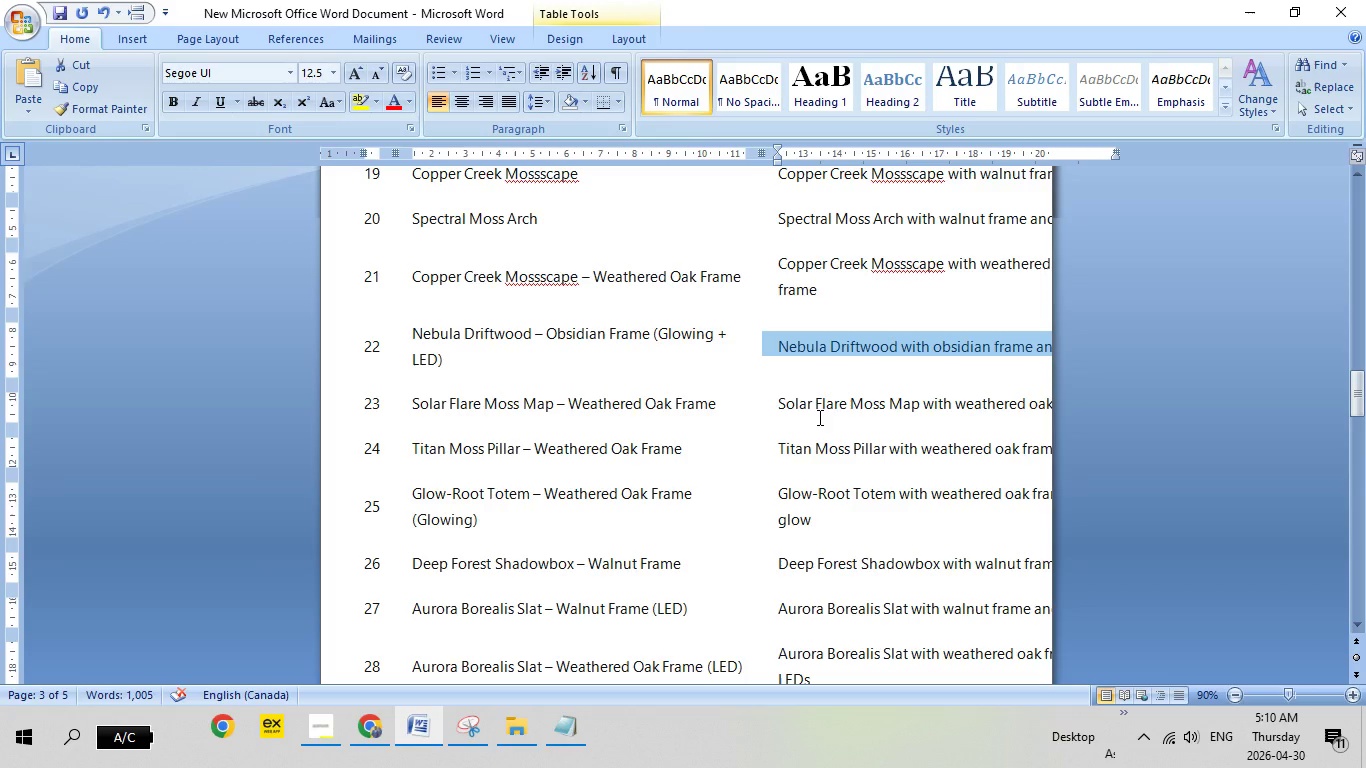 
left_click([767, 411])
 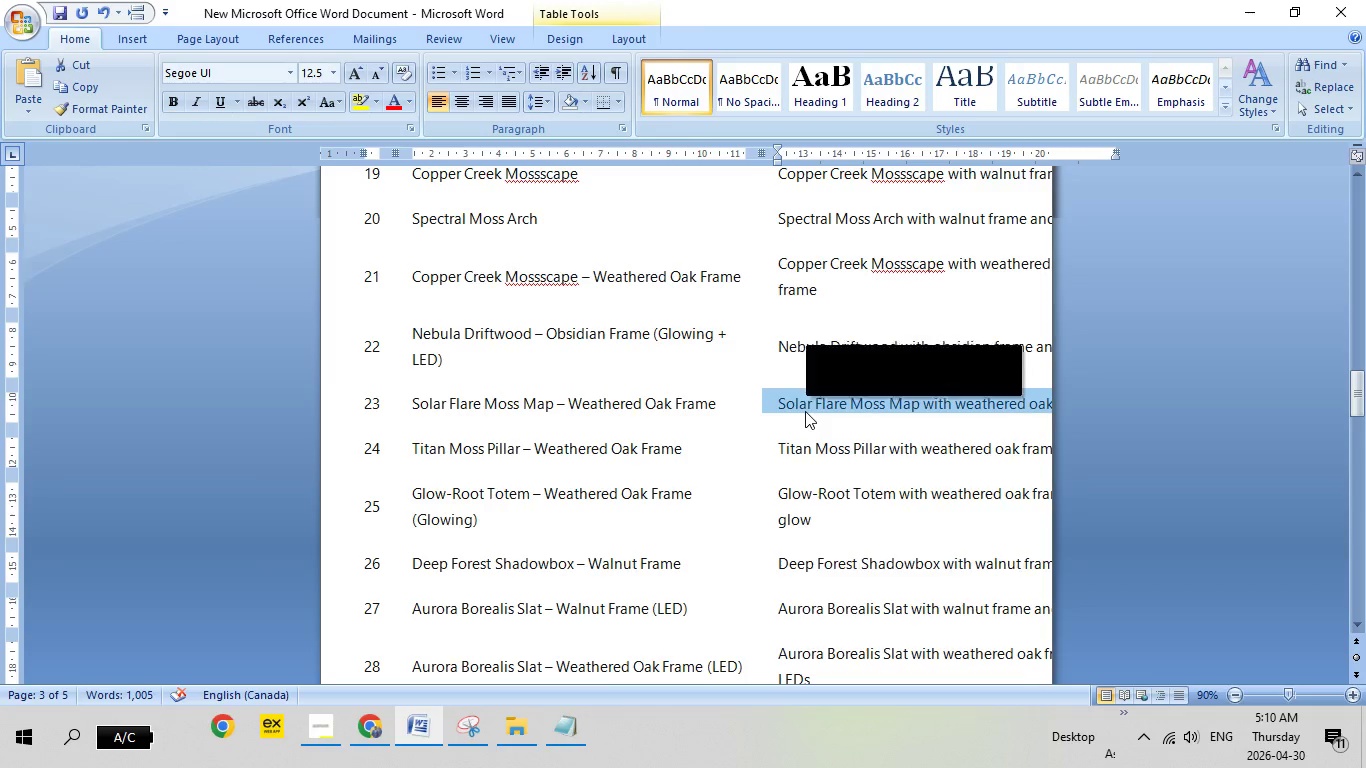 
right_click([805, 411])
 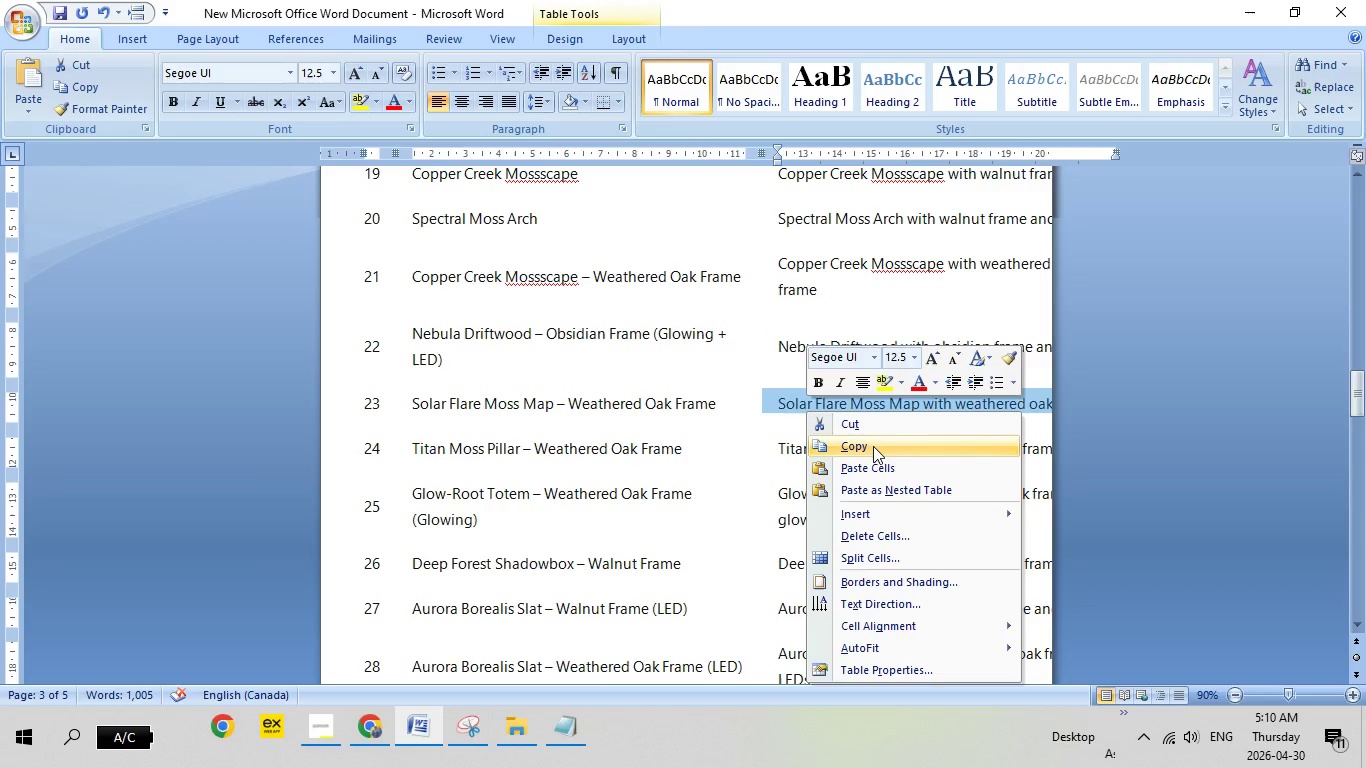 
left_click([873, 446])
 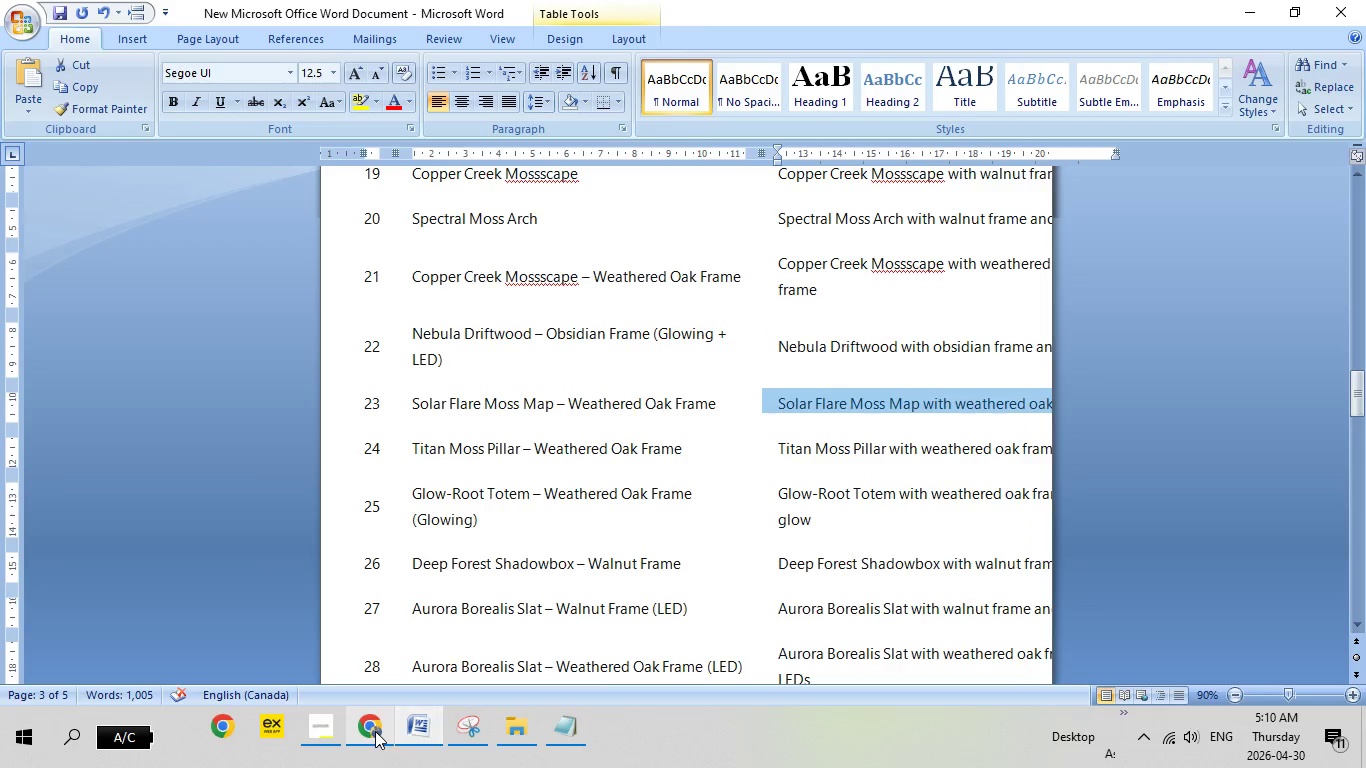 
left_click([375, 731])
 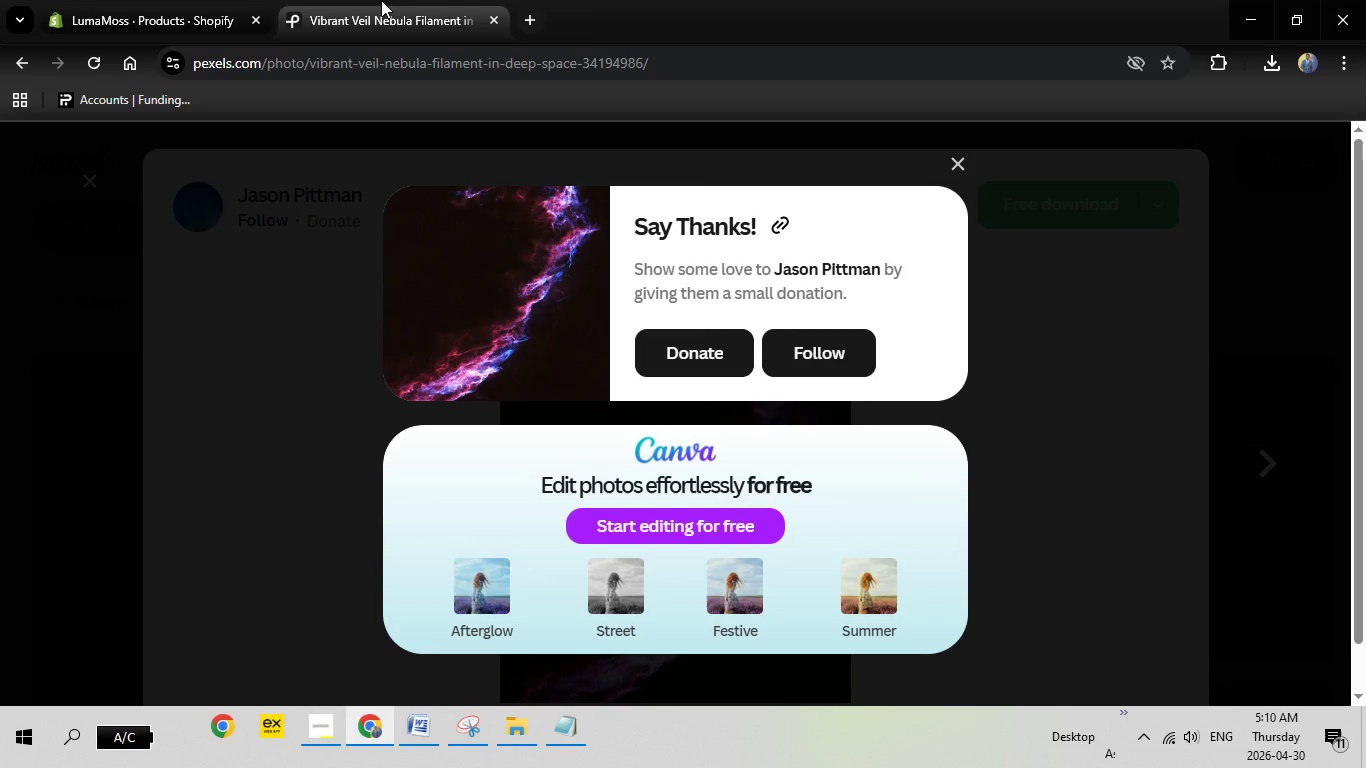 
left_click([381, 0])
 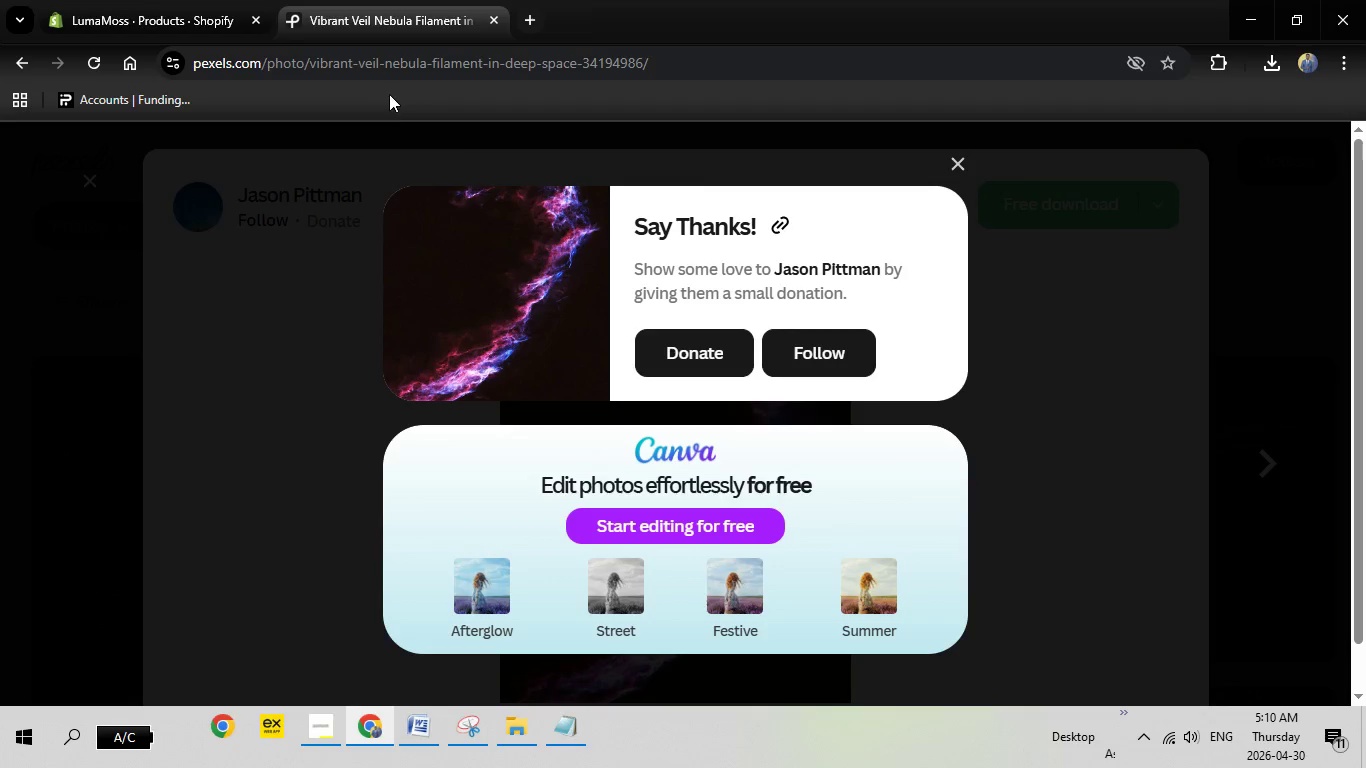 
key(Escape)
 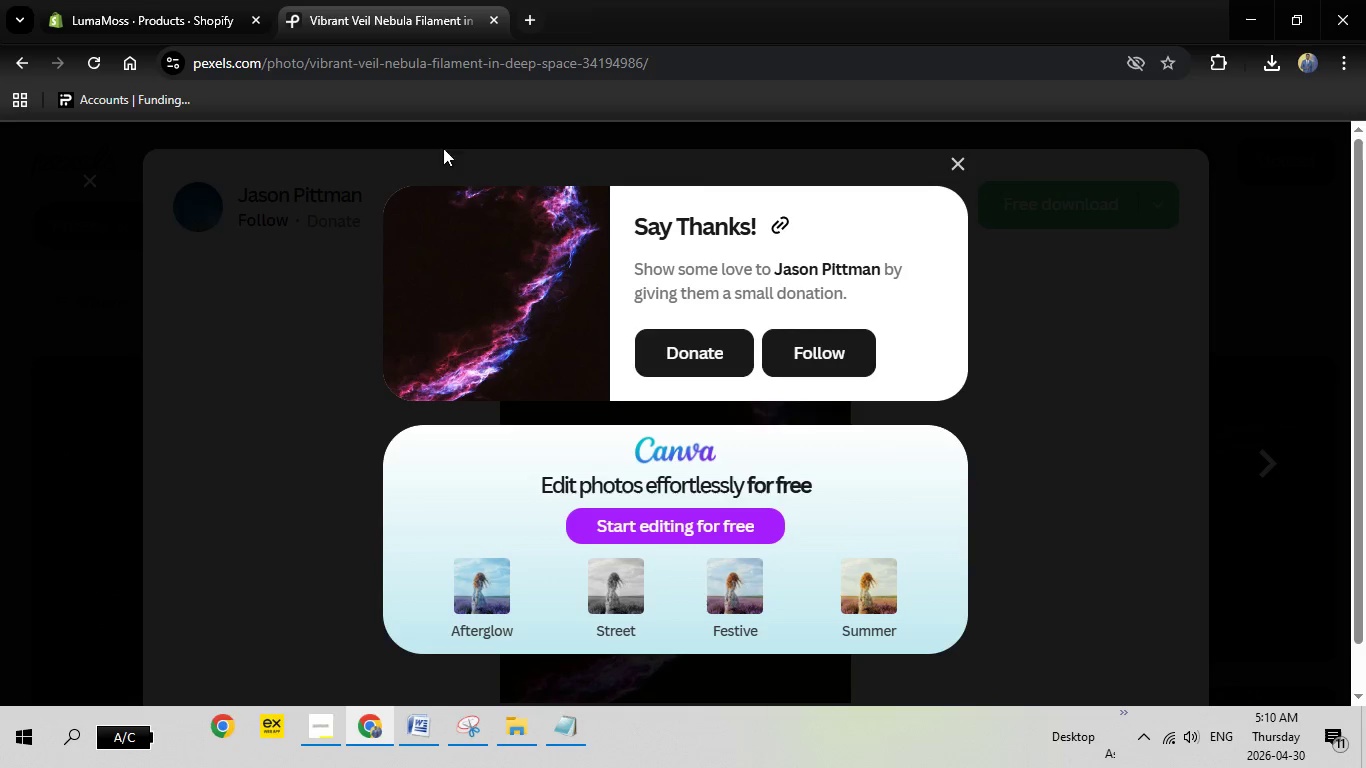 
key(Escape)
 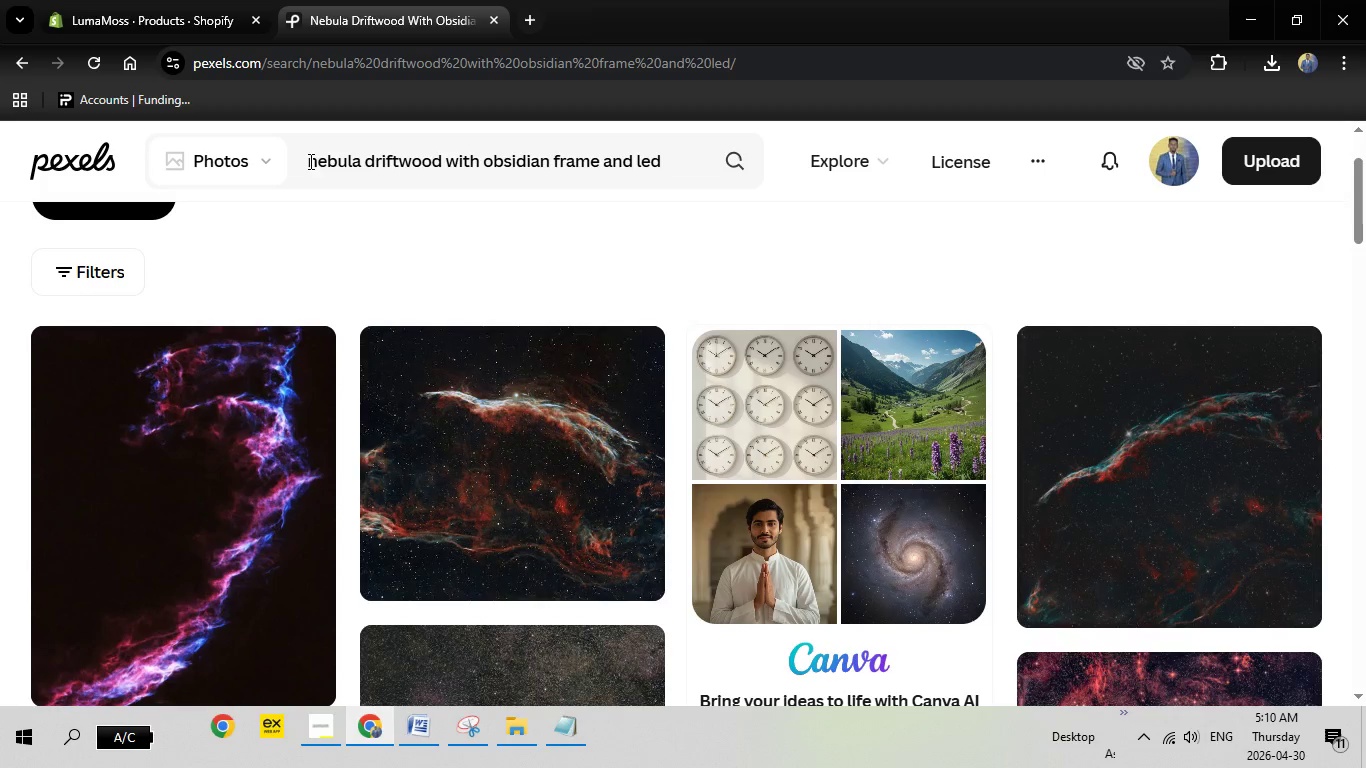 
left_click_drag(start_coordinate=[308, 161], to_coordinate=[732, 156])
 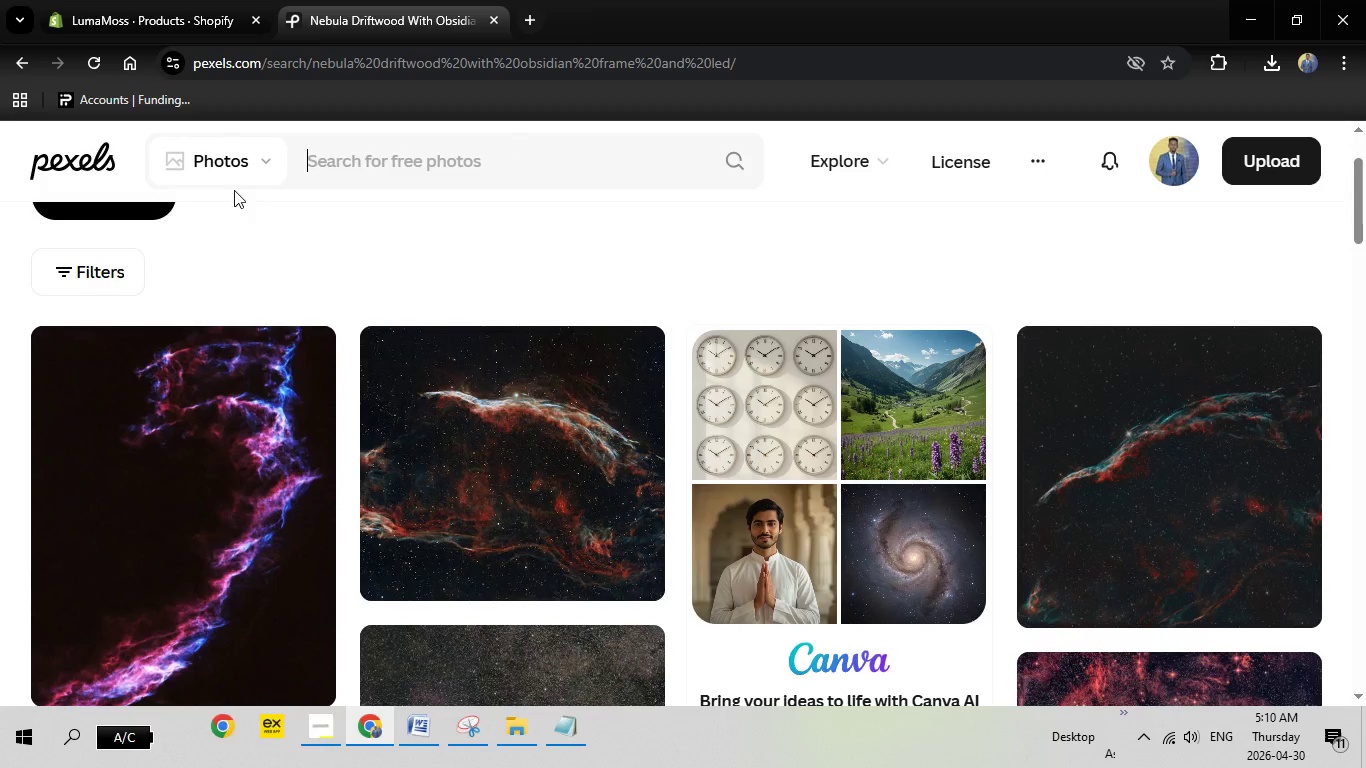 
key(Backspace)
 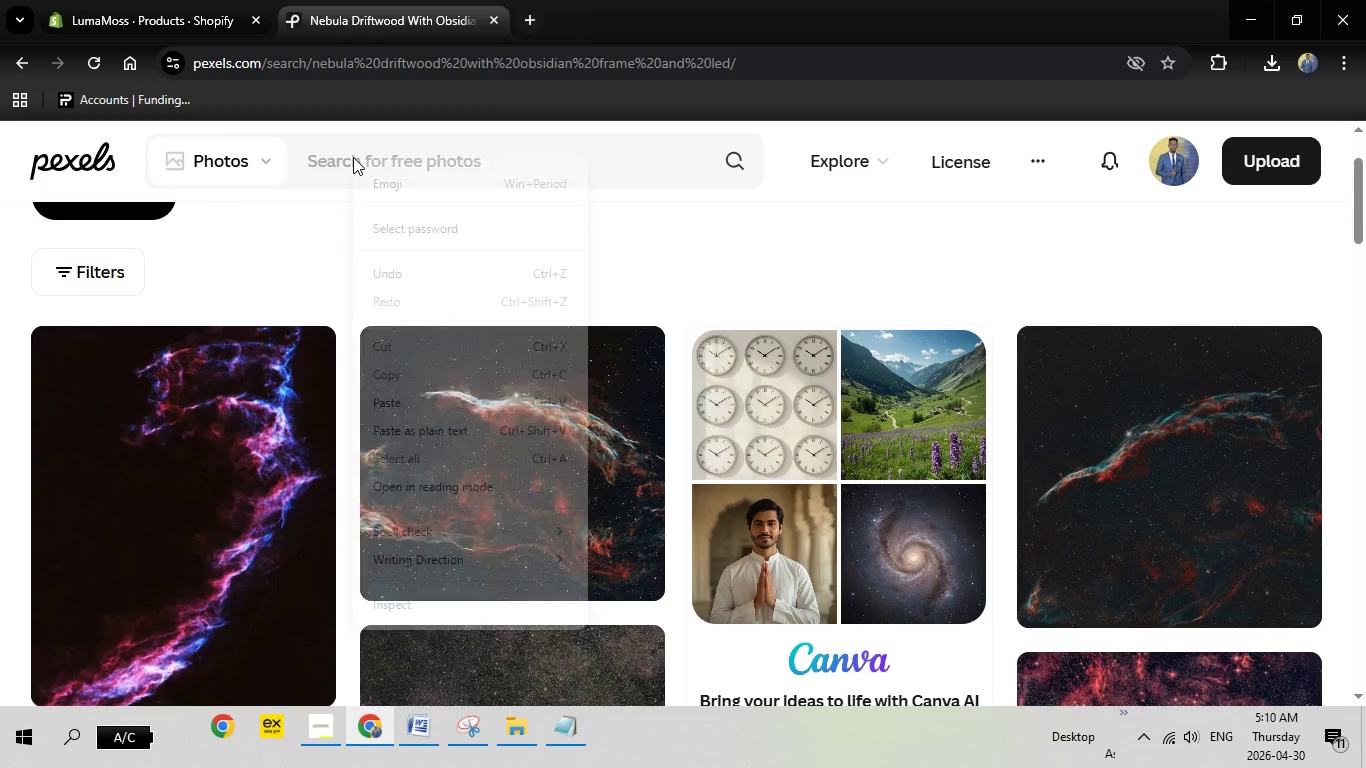 
right_click([353, 157])
 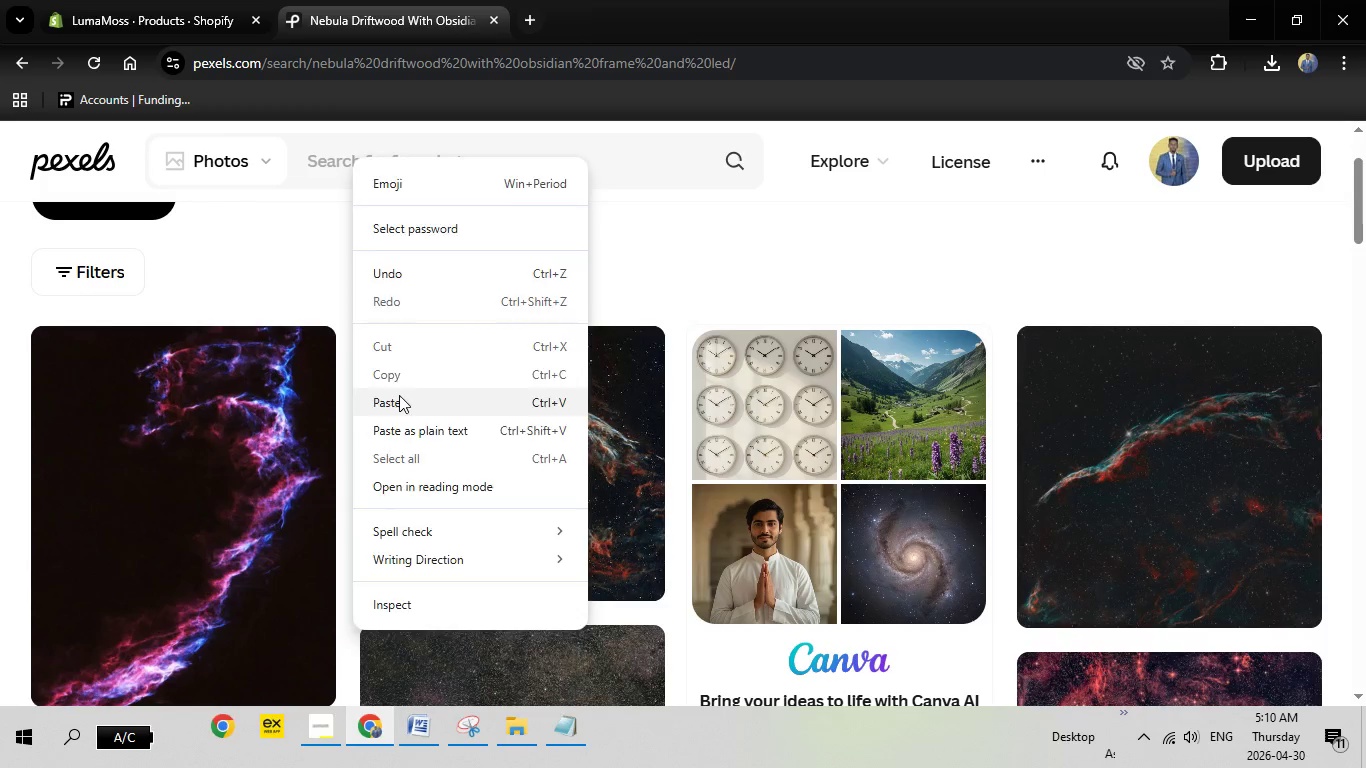 
left_click([399, 395])
 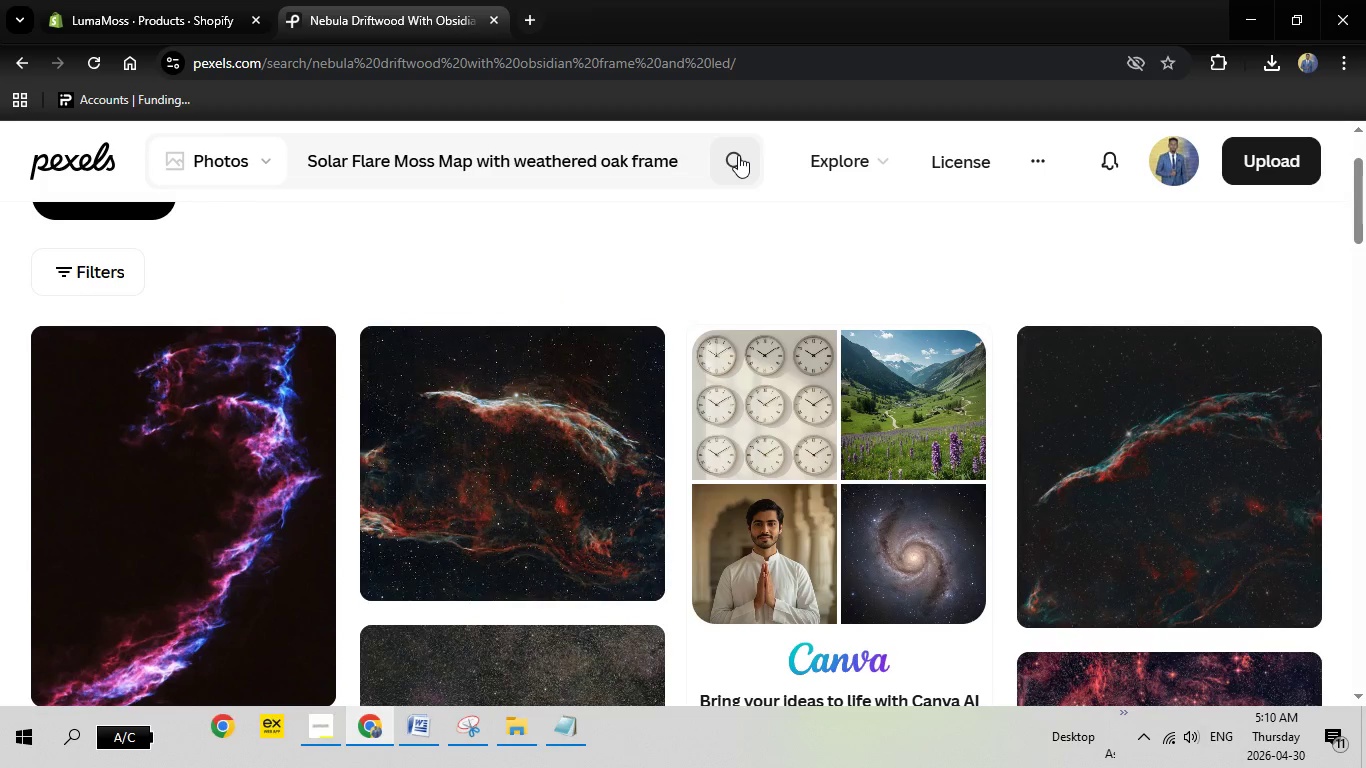 
left_click([738, 155])
 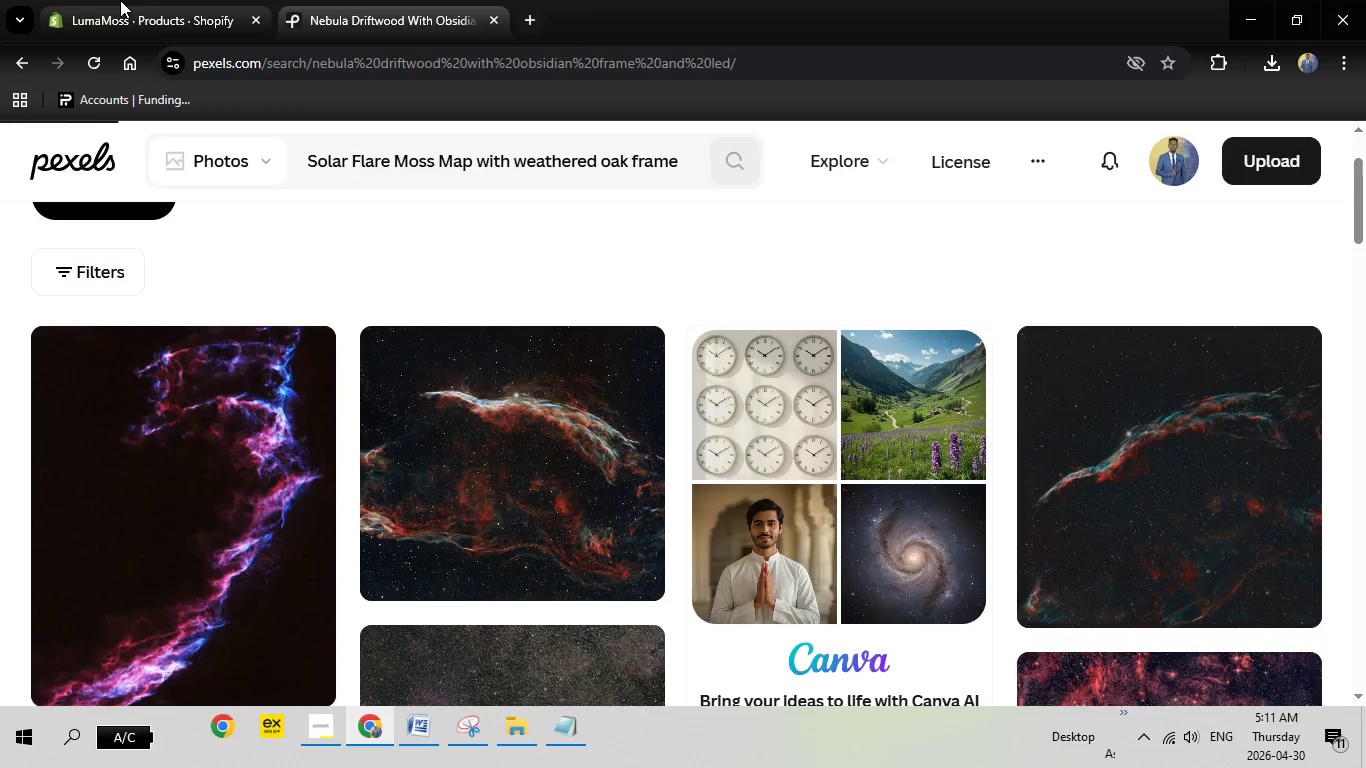 
left_click([120, 0])
 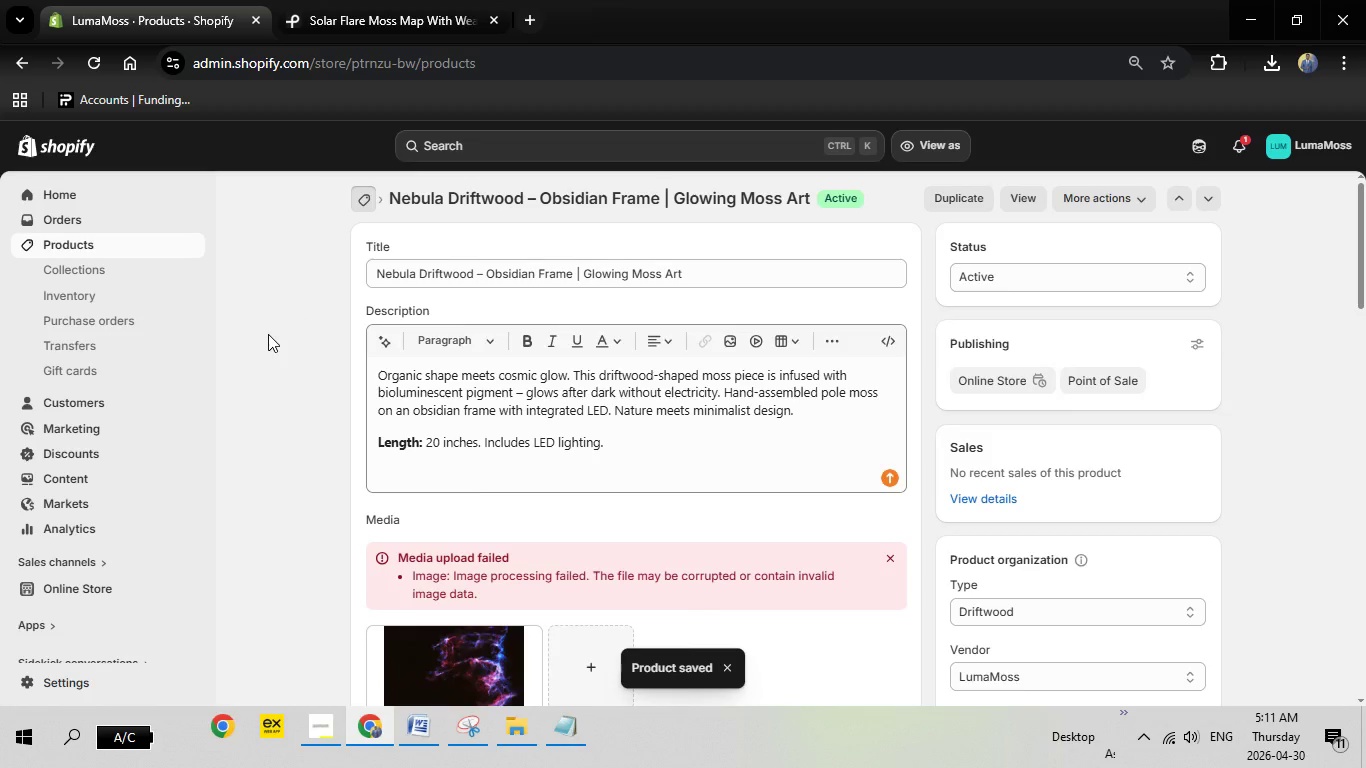 
wait(6.53)
 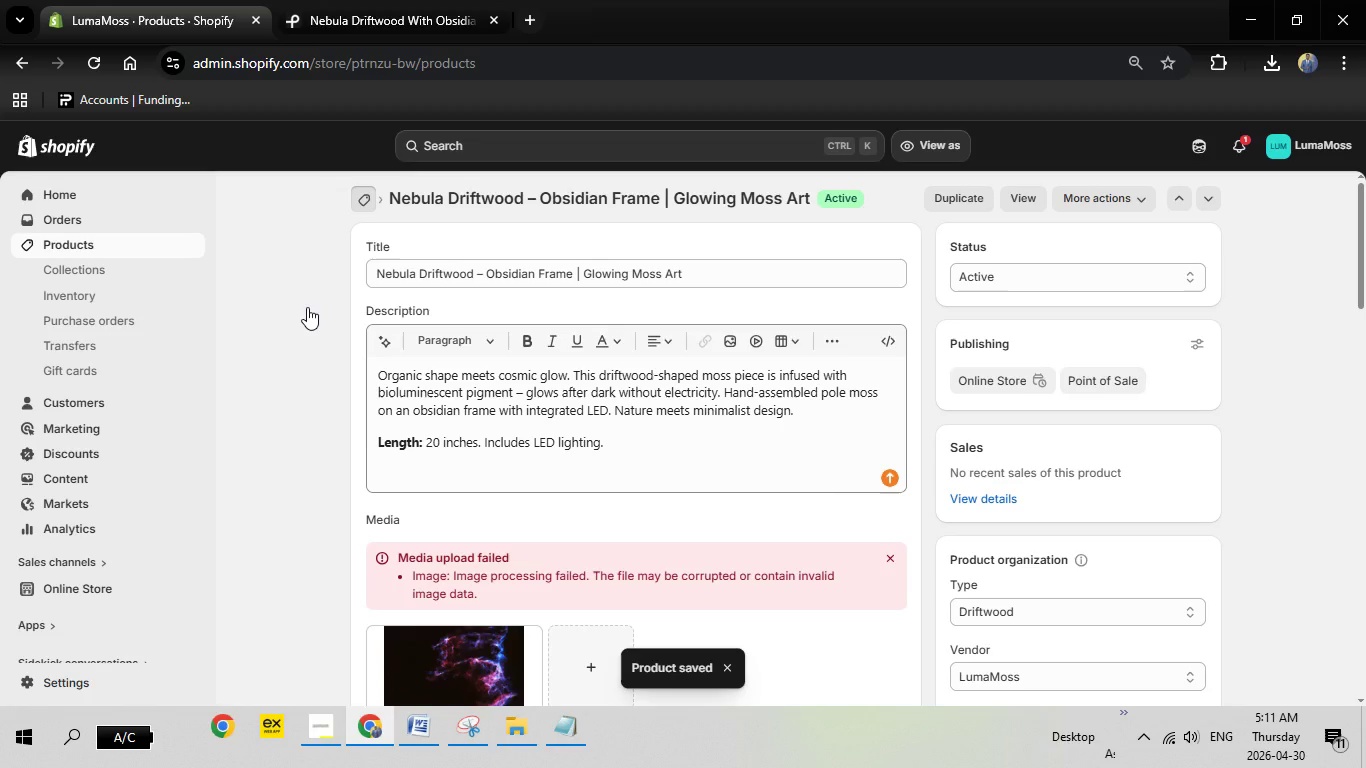 
scroll: coordinate [404, 579], scroll_direction: down, amount: 19.0
 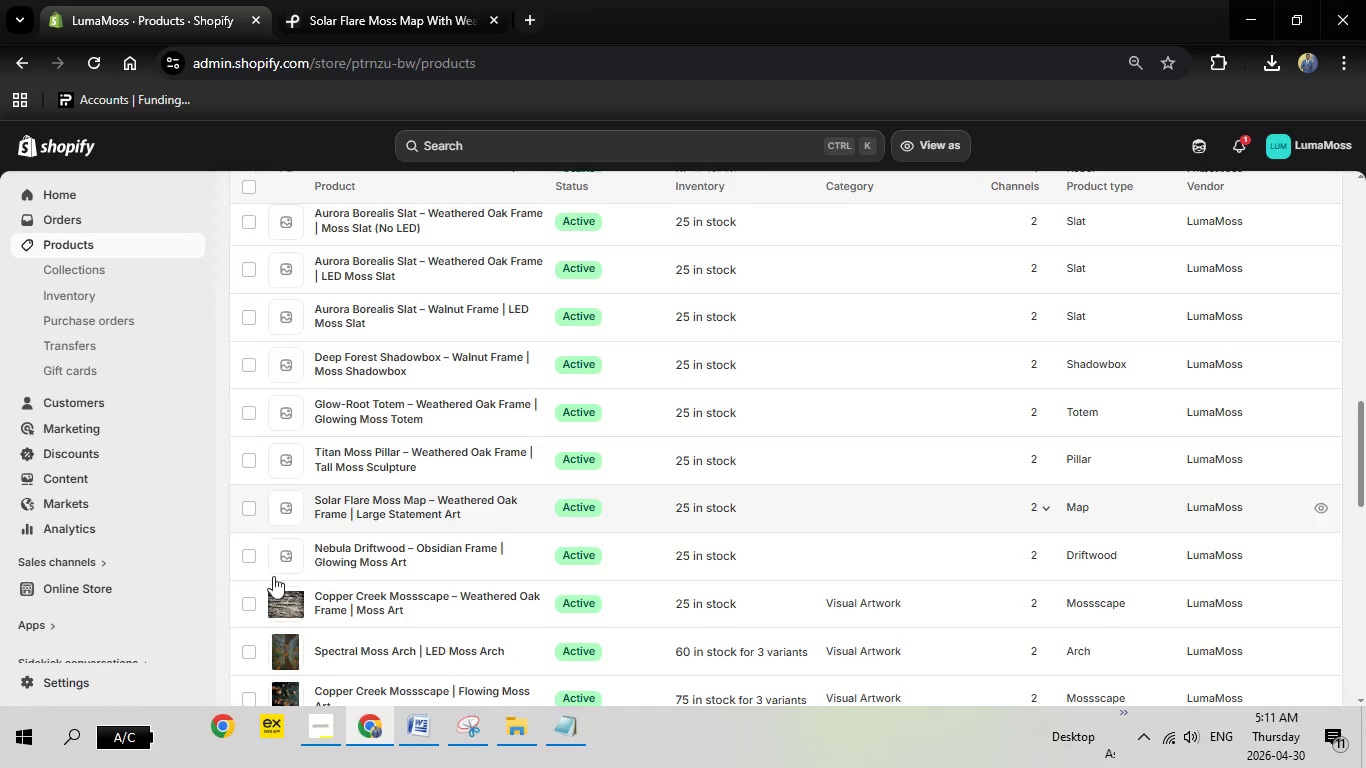 
wait(5.56)
 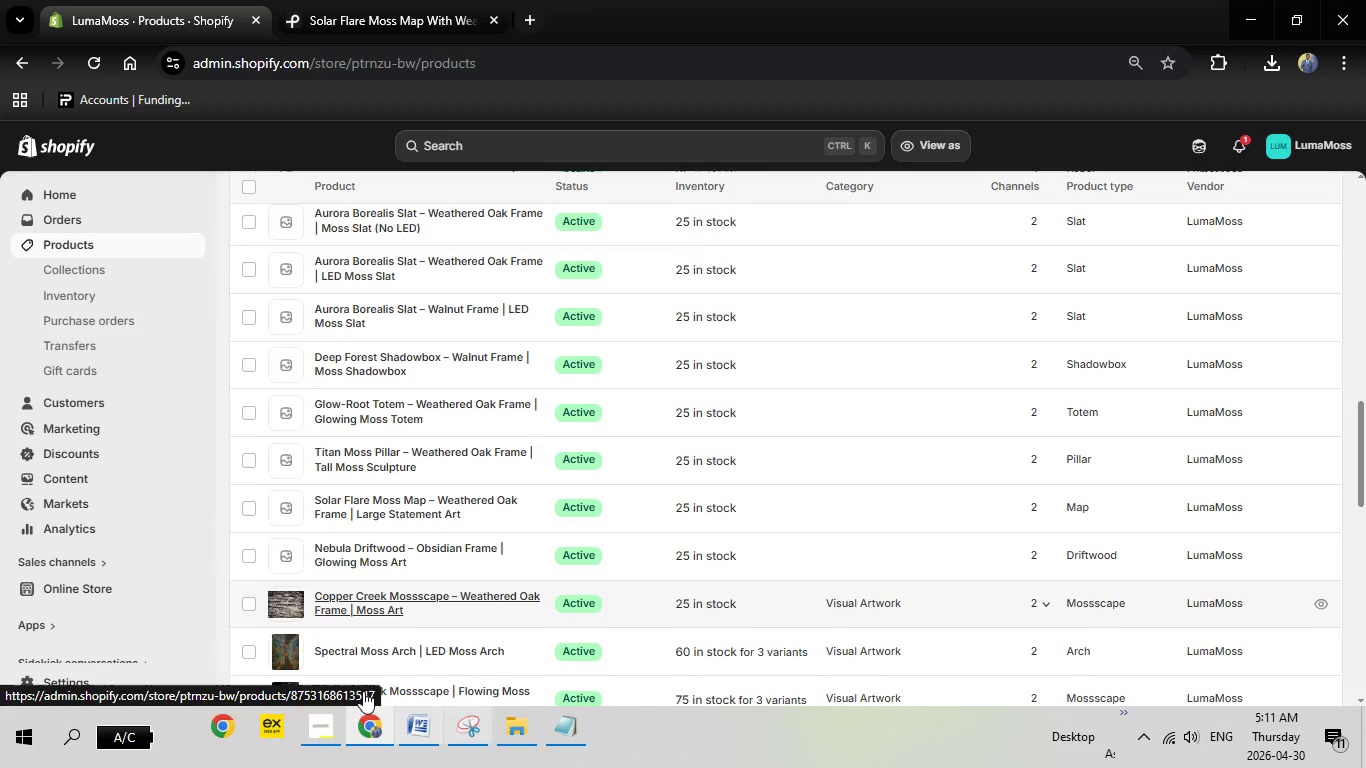 
mouse_move([402, 555])
 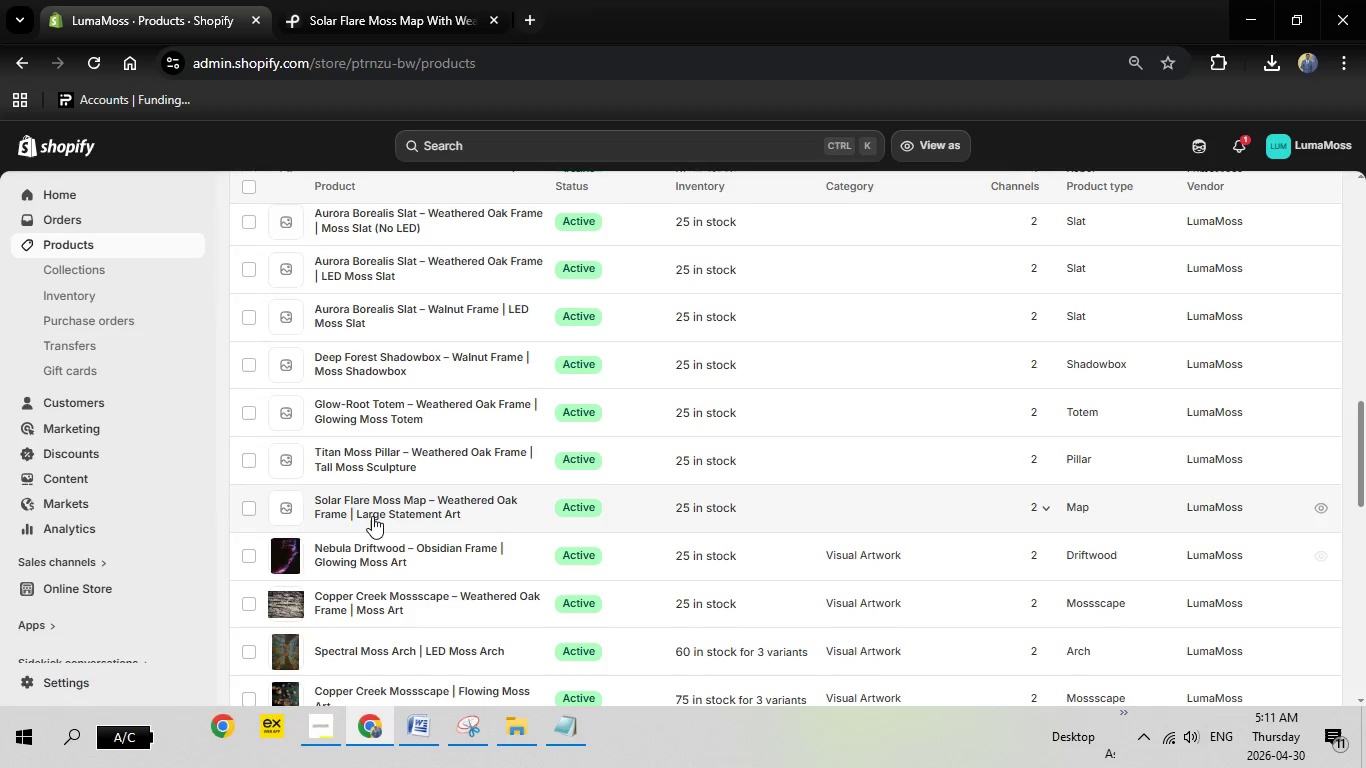 
left_click([372, 516])
 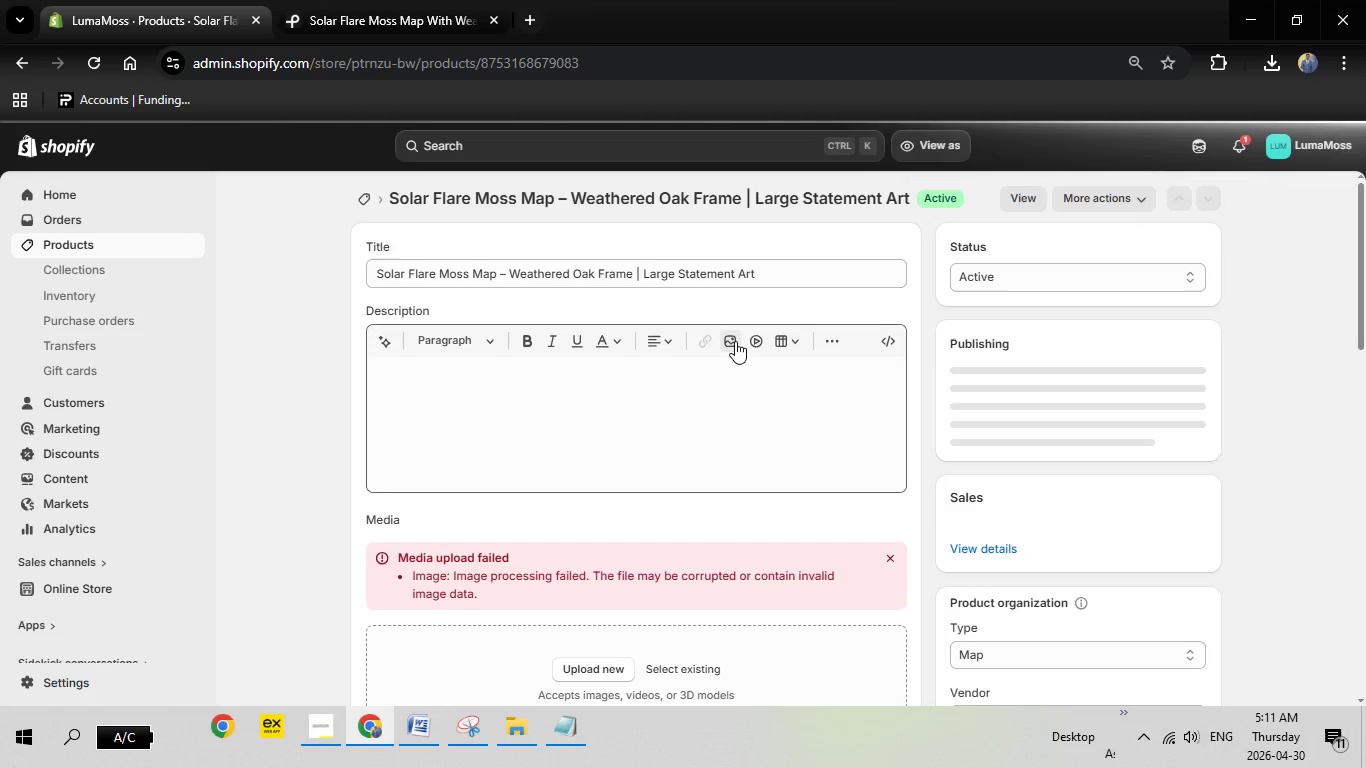 
wait(17.14)
 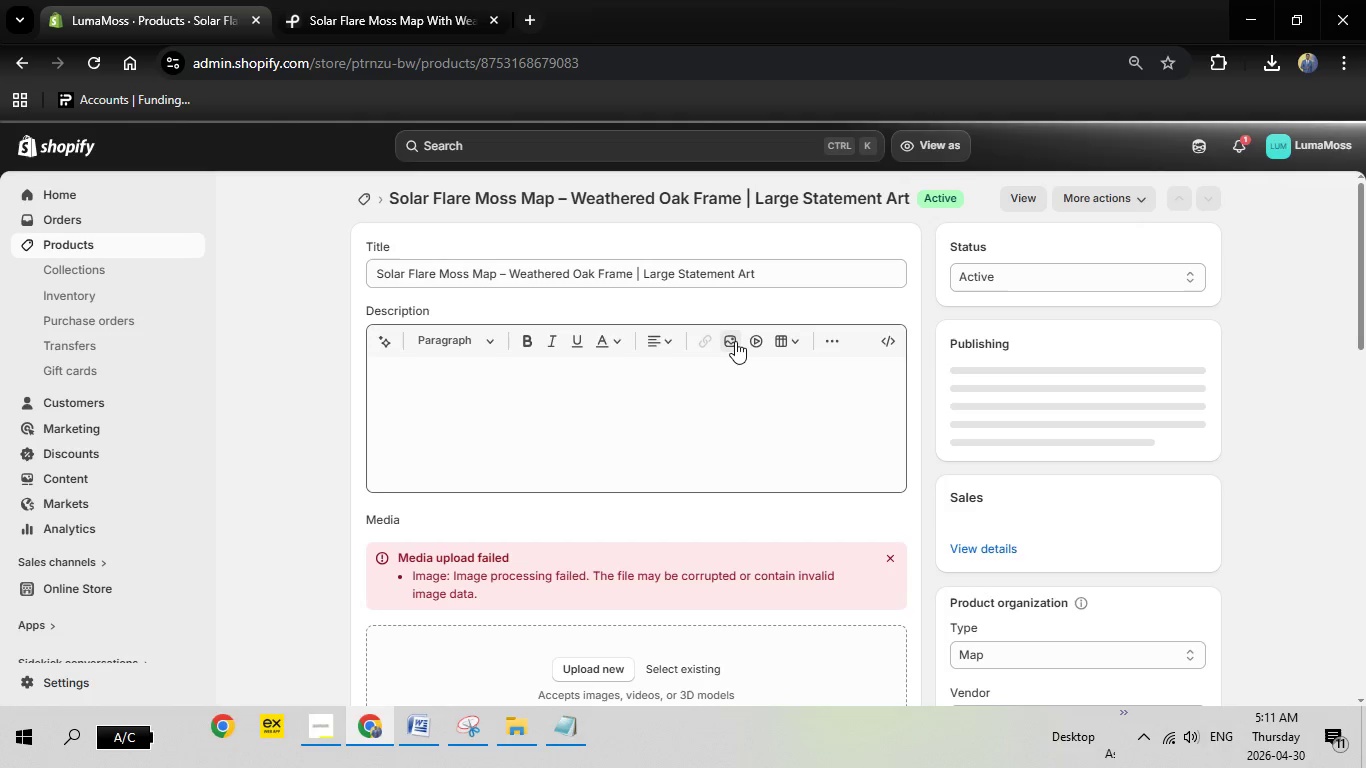 
left_click([325, 0])
 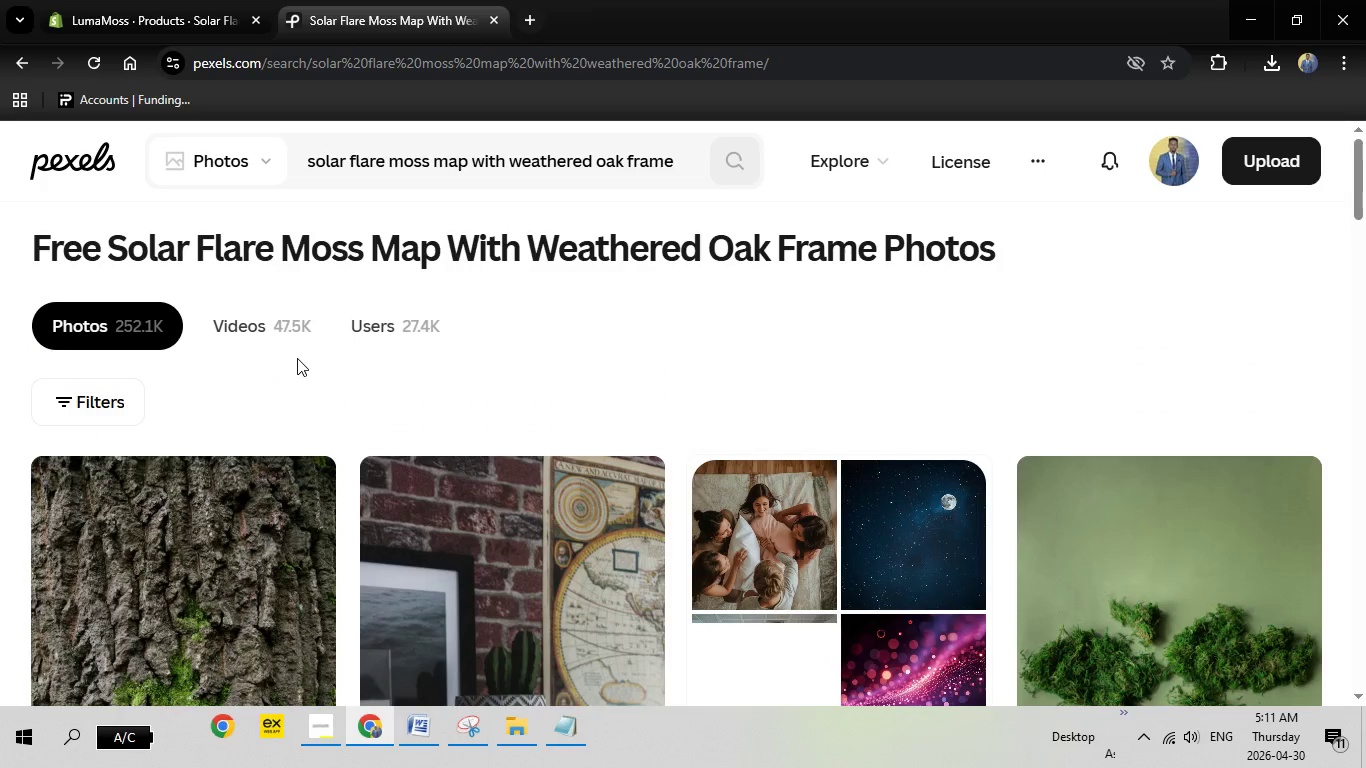 
scroll: coordinate [313, 357], scroll_direction: down, amount: 3.0
 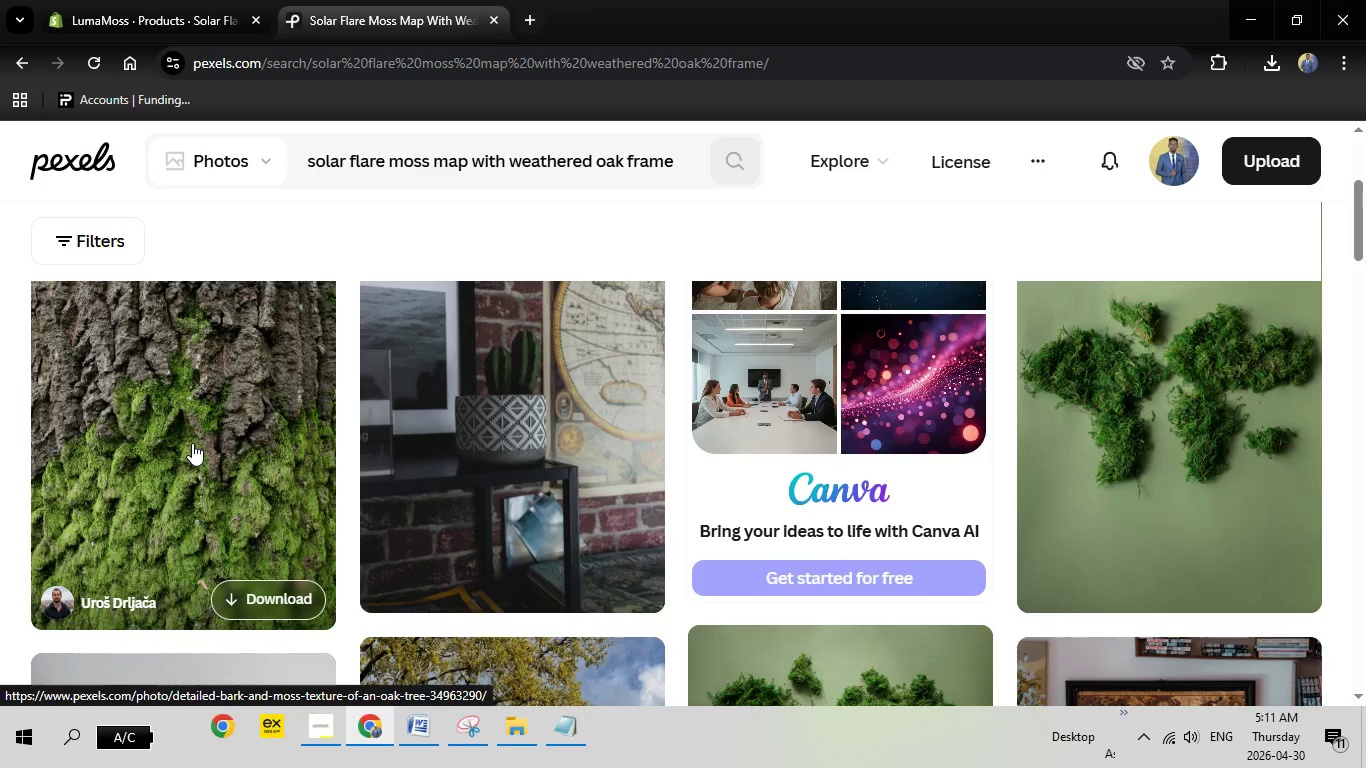 
left_click([192, 443])
 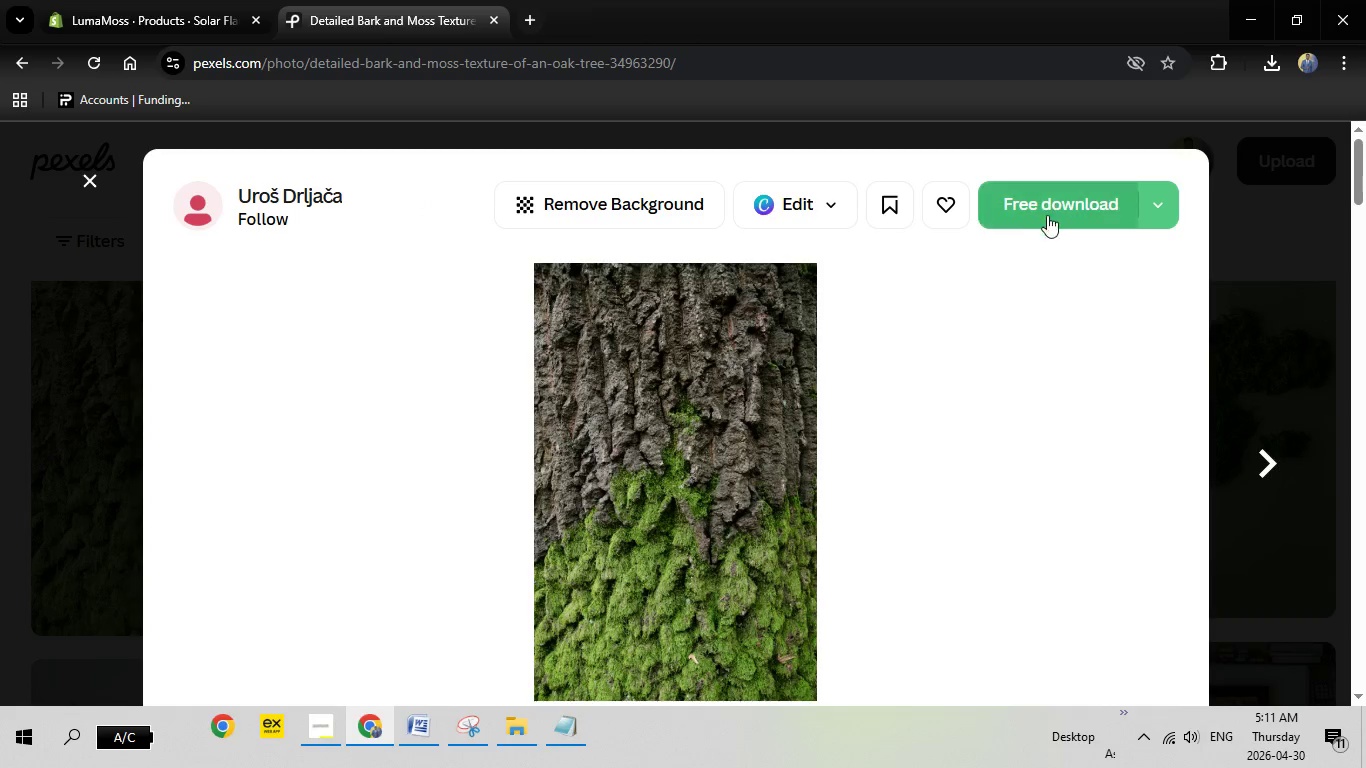 
left_click([1042, 218])
 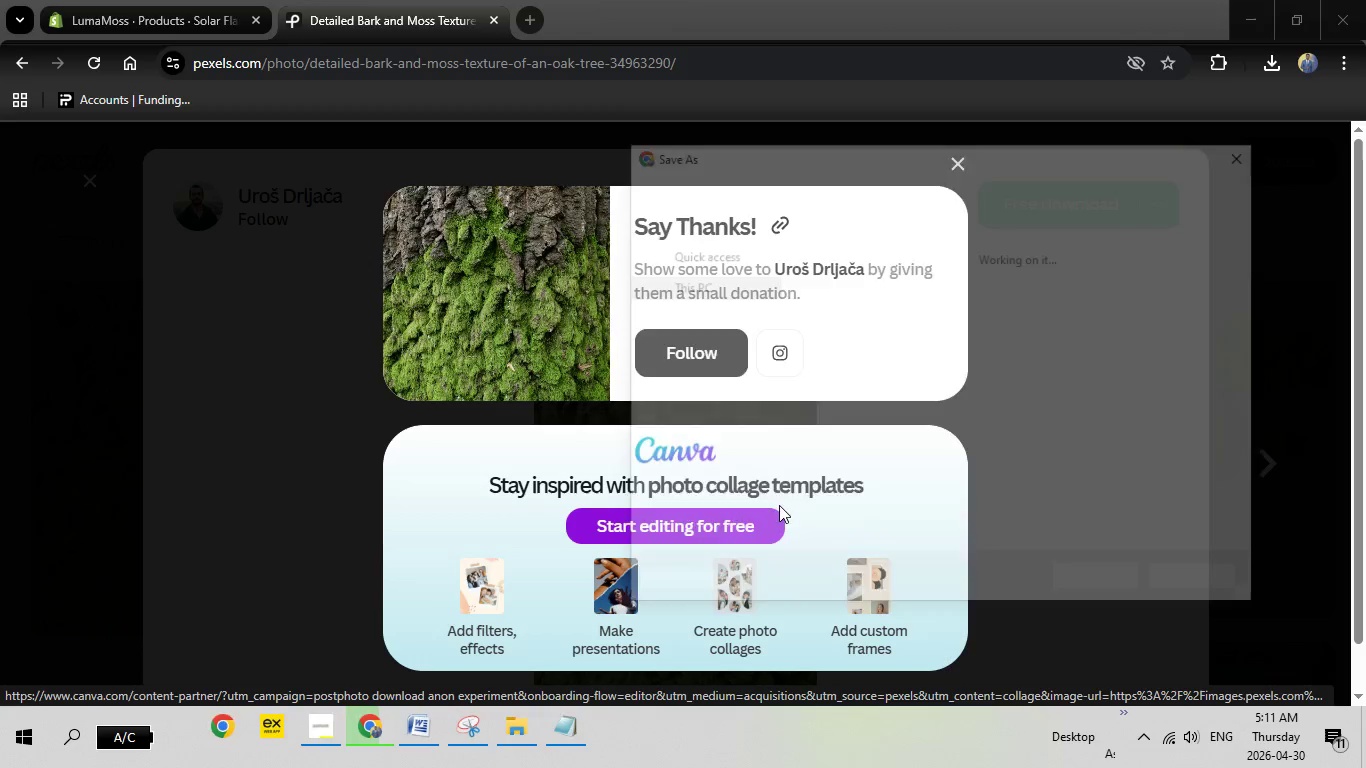 
wait(7.42)
 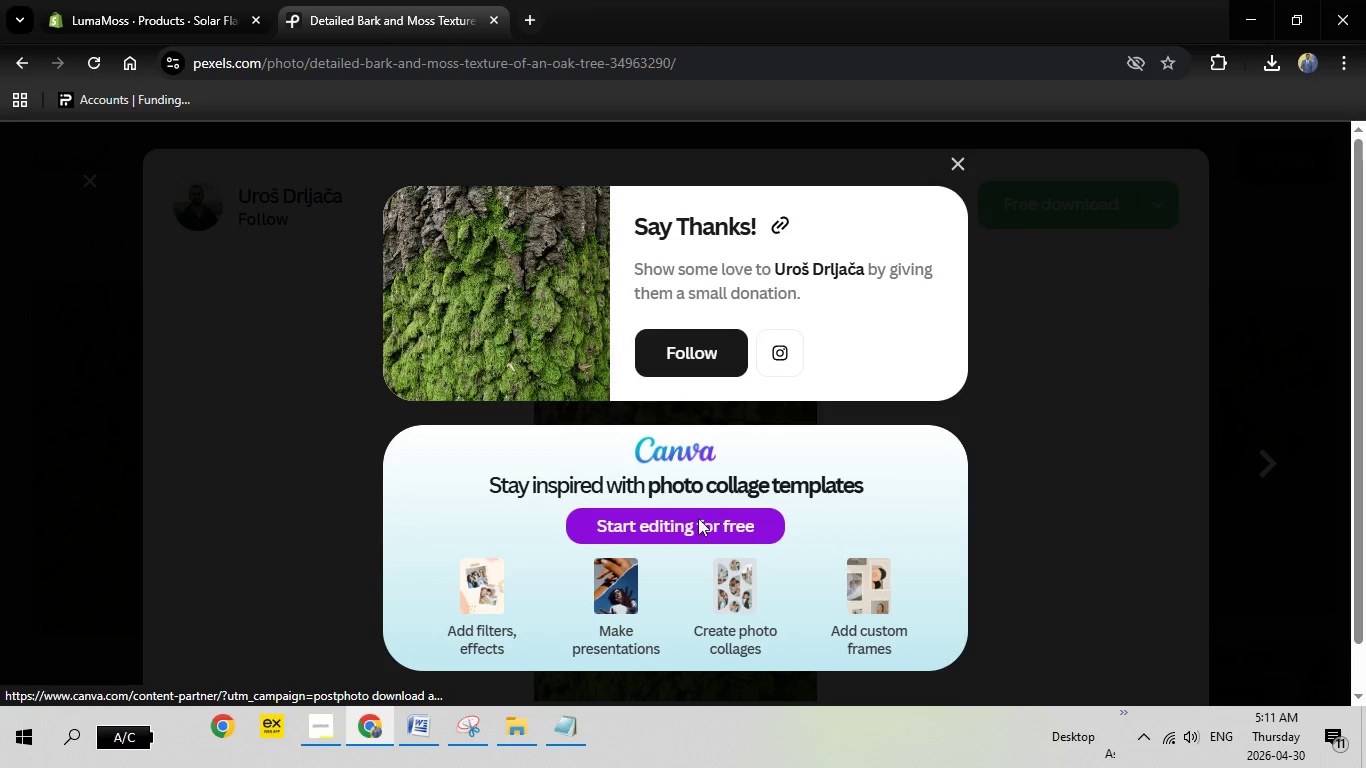 
left_click([1082, 579])
 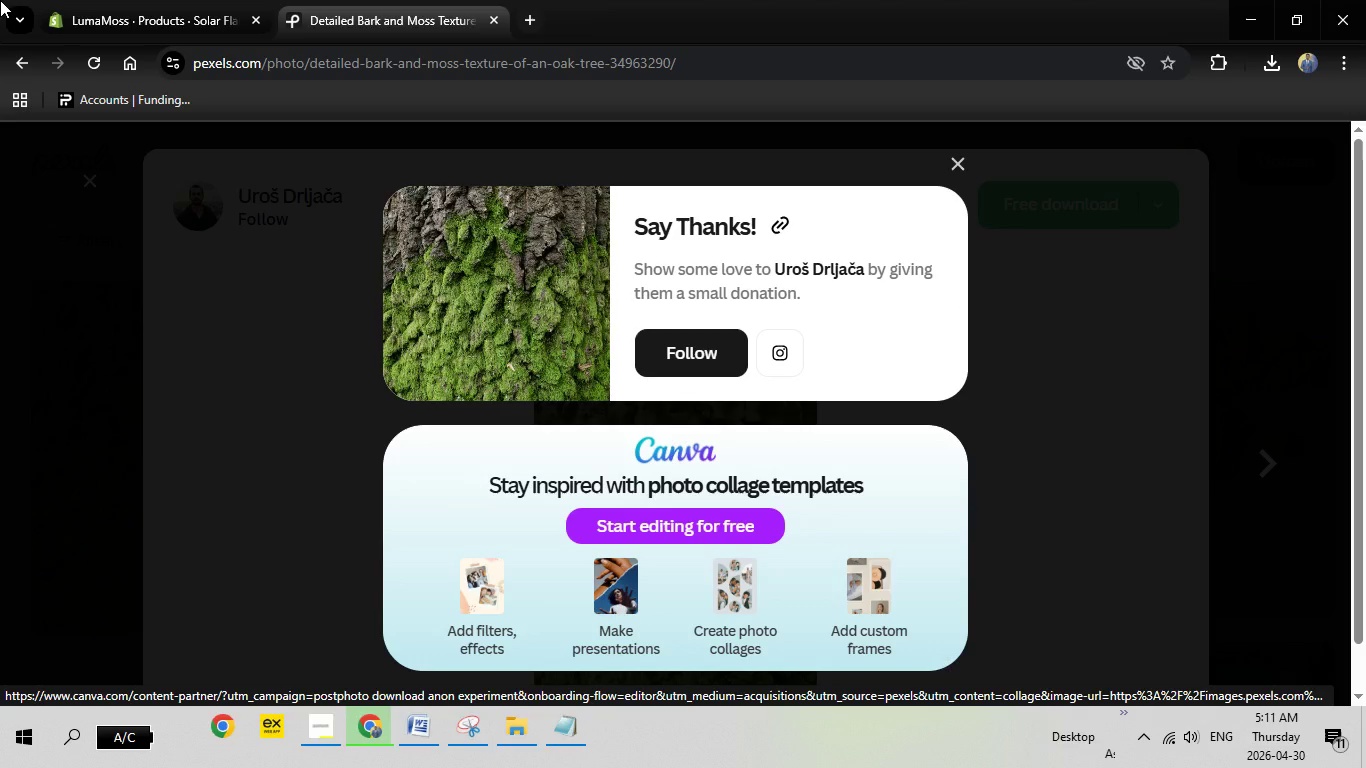 
left_click([184, 0])
 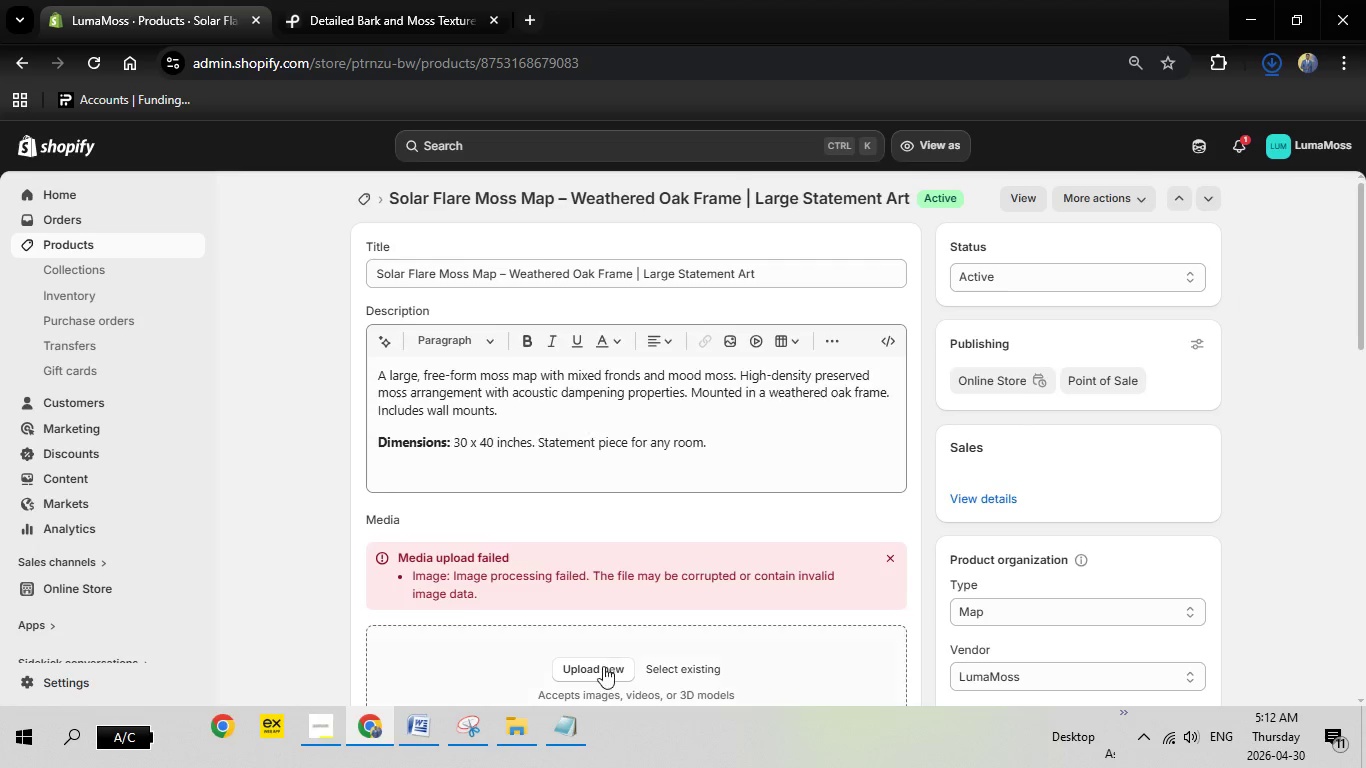 
left_click([603, 666])
 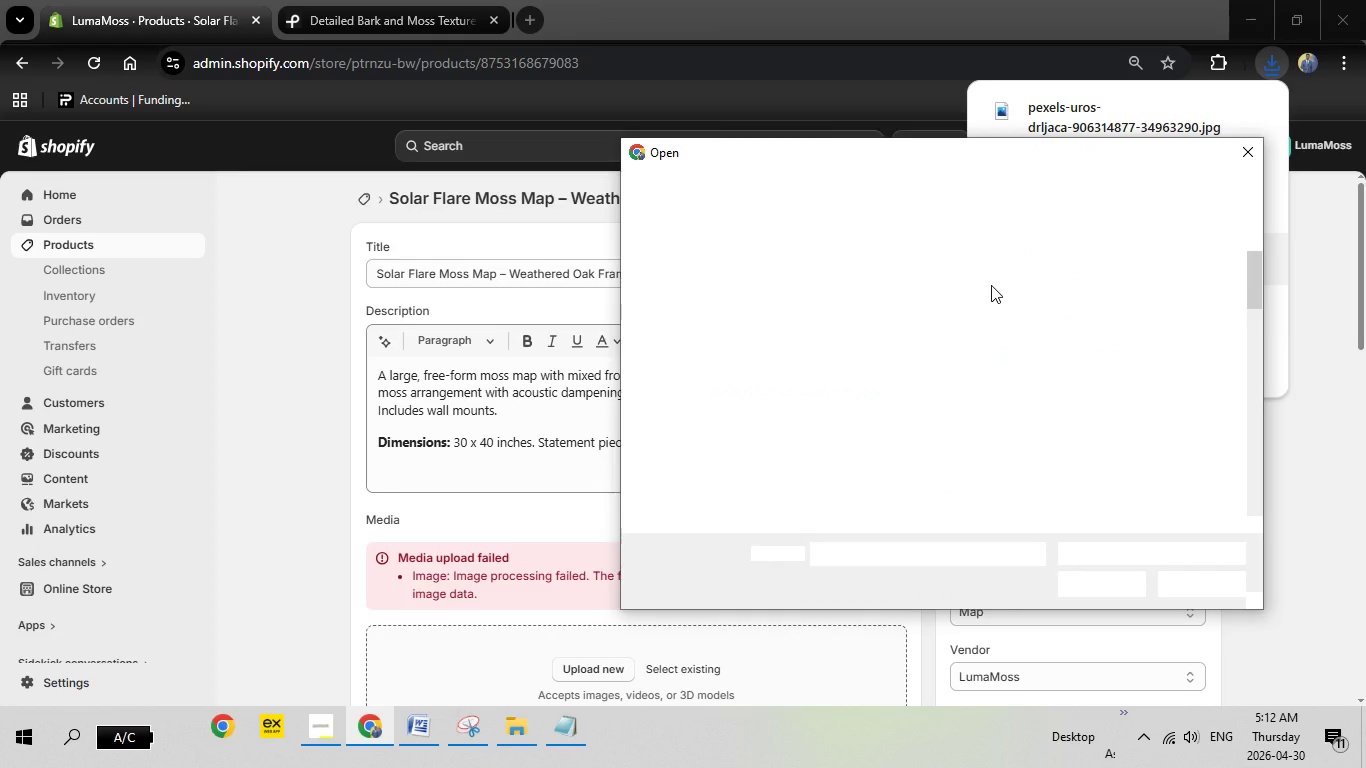 
wait(5.36)
 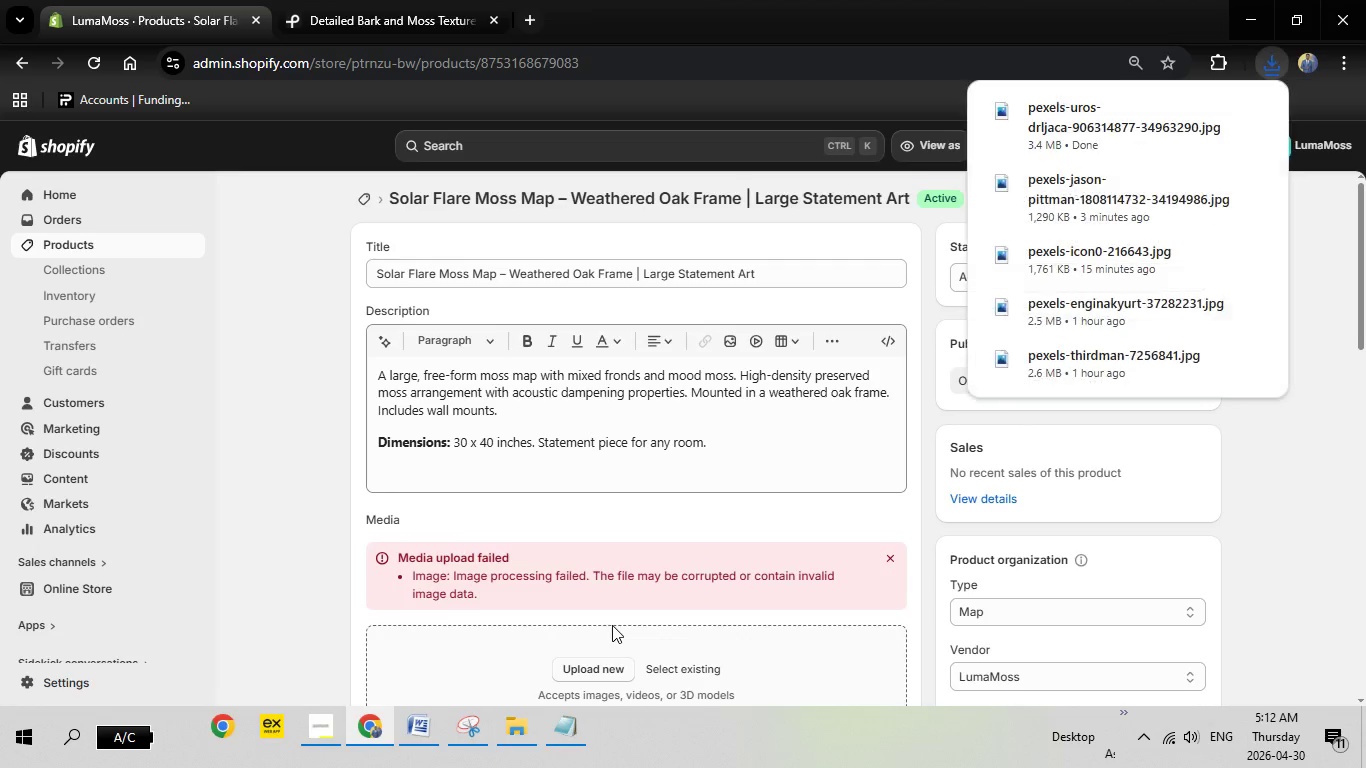 
scroll: coordinate [1097, 382], scroll_direction: down, amount: 25.0
 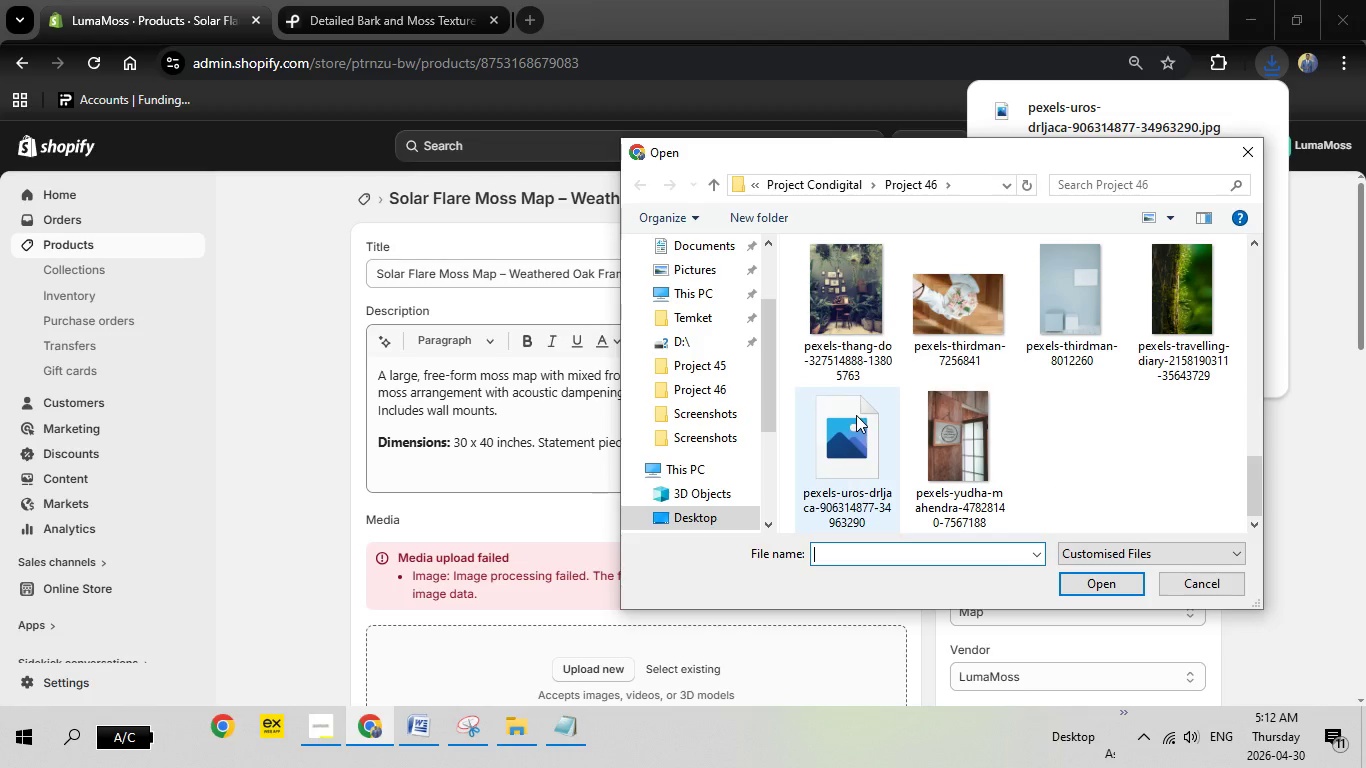 
mouse_move([833, 419])
 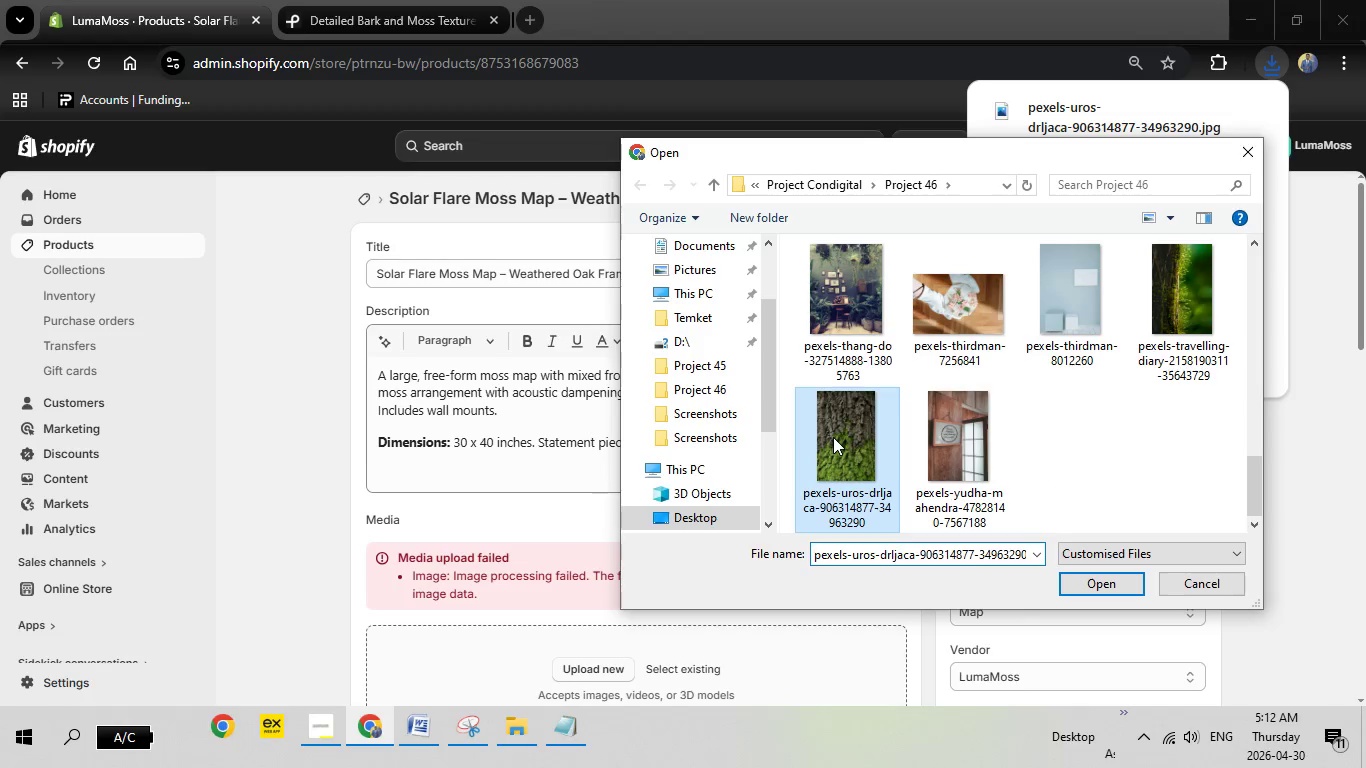 
double_click([833, 437])
 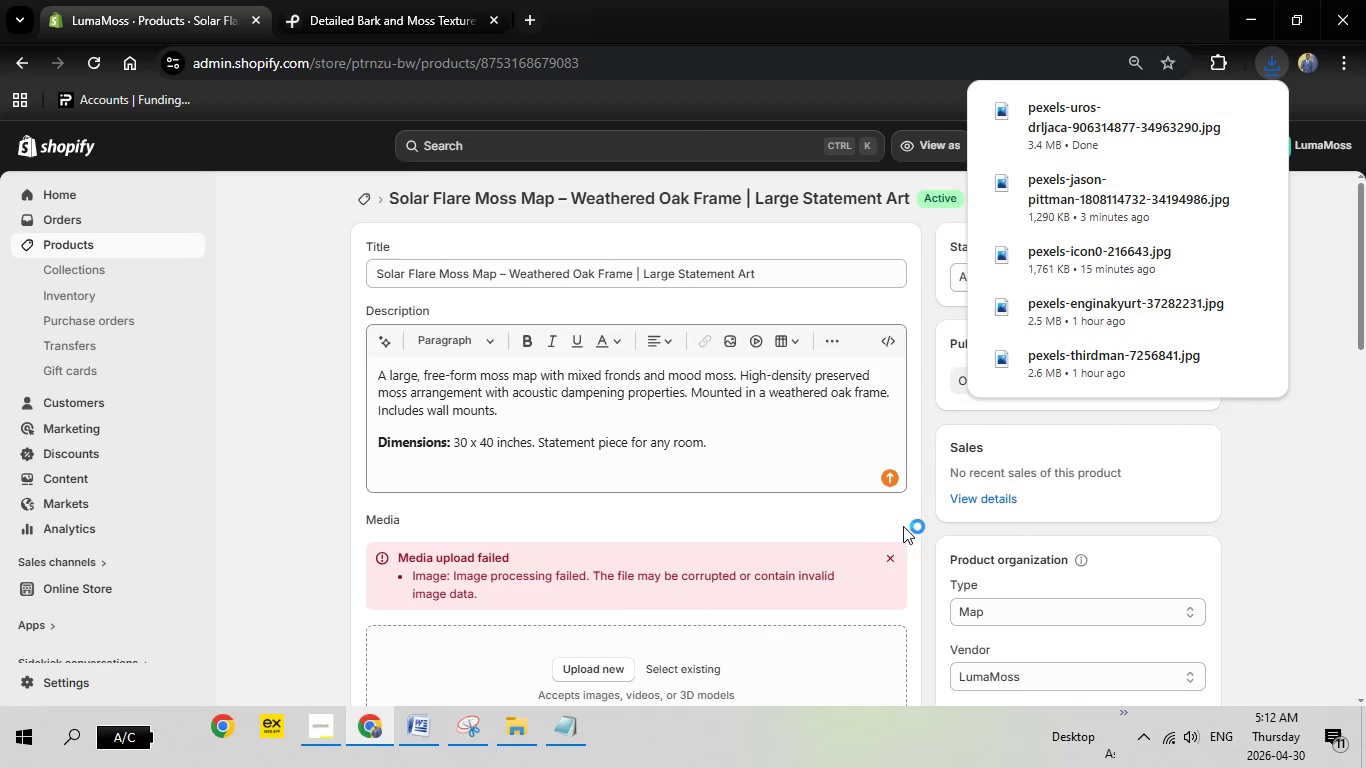 
scroll: coordinate [877, 515], scroll_direction: down, amount: 2.0
 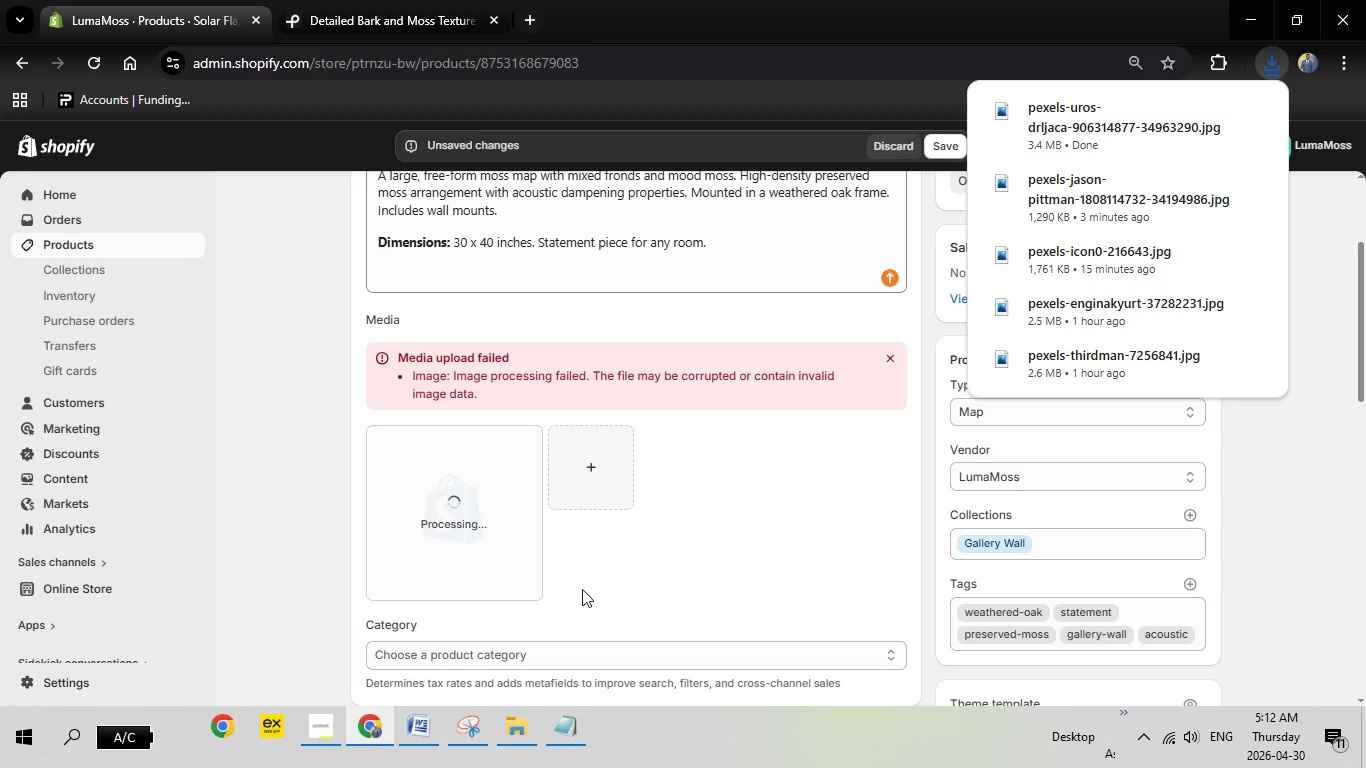 
wait(21.52)
 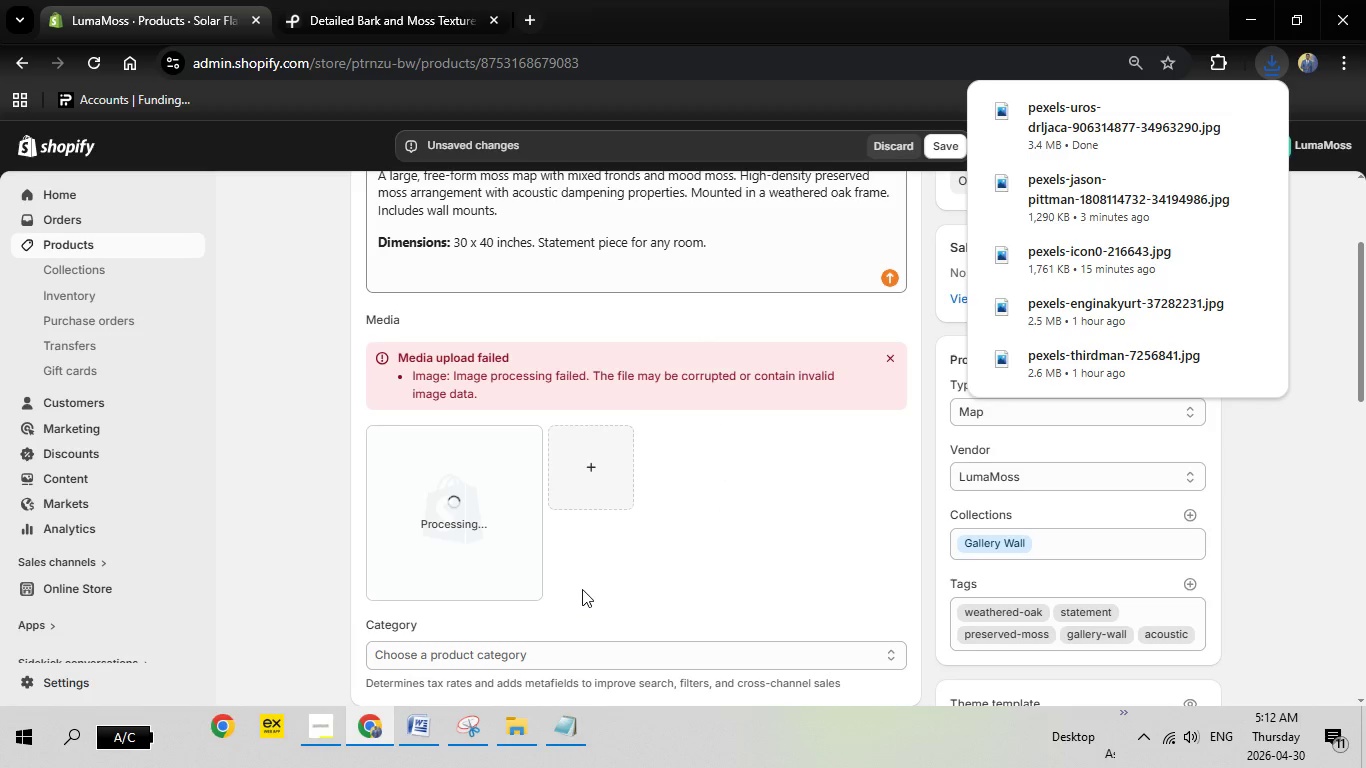 
left_click([433, 555])
 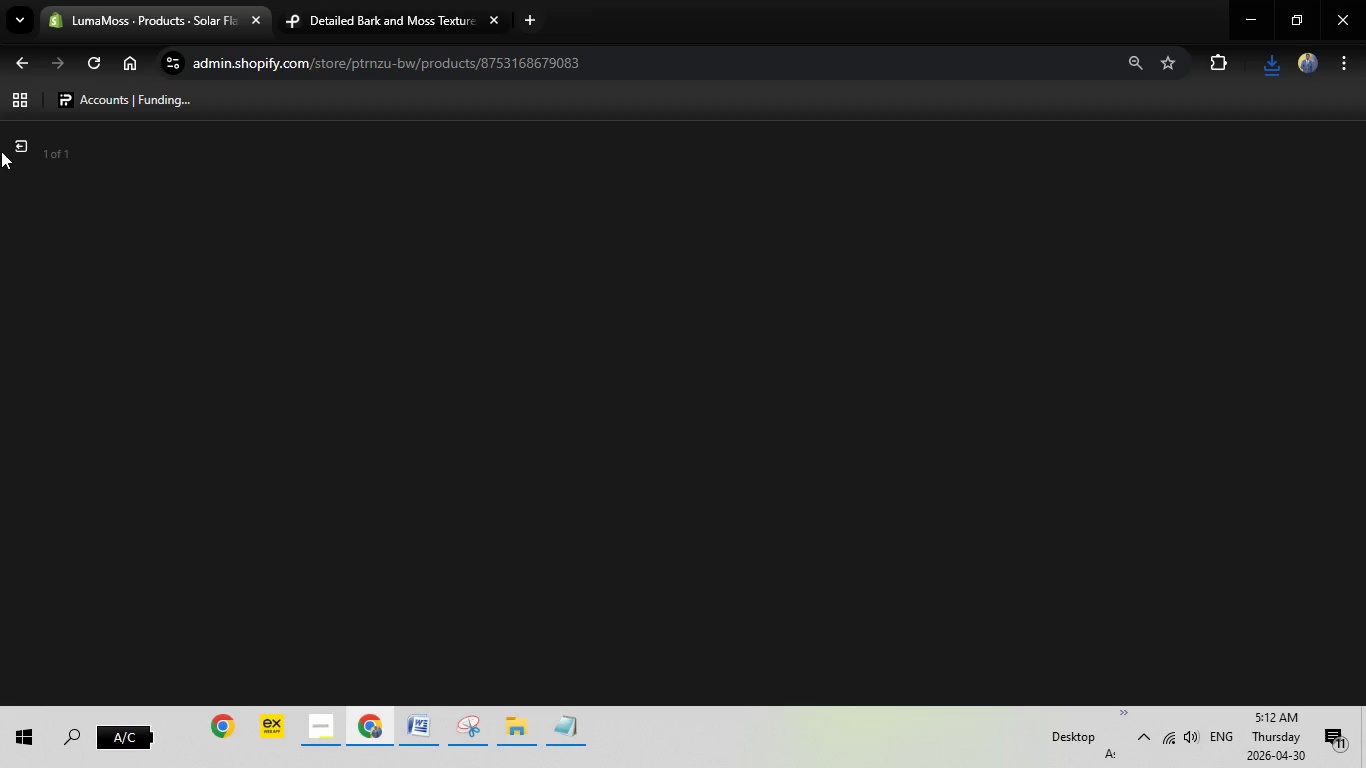 
left_click([17, 145])
 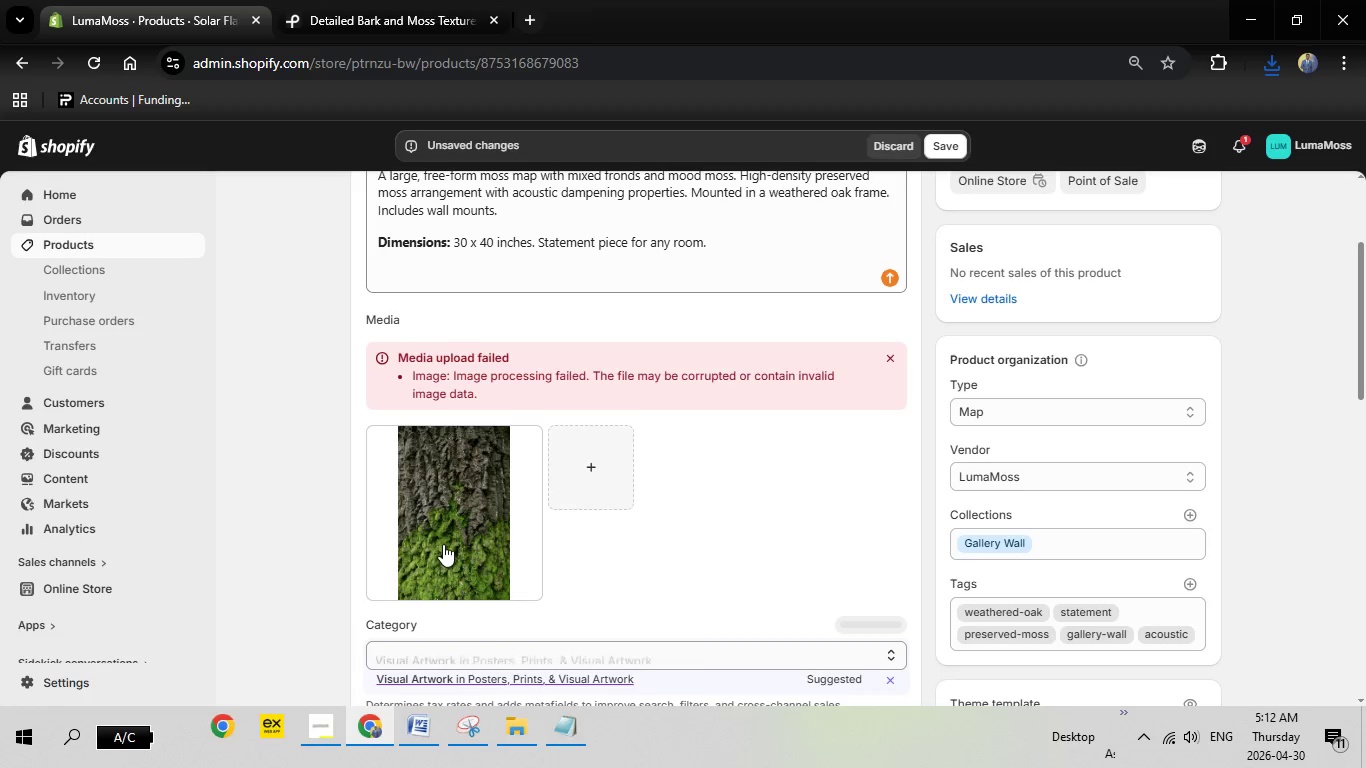 
left_click([443, 544])
 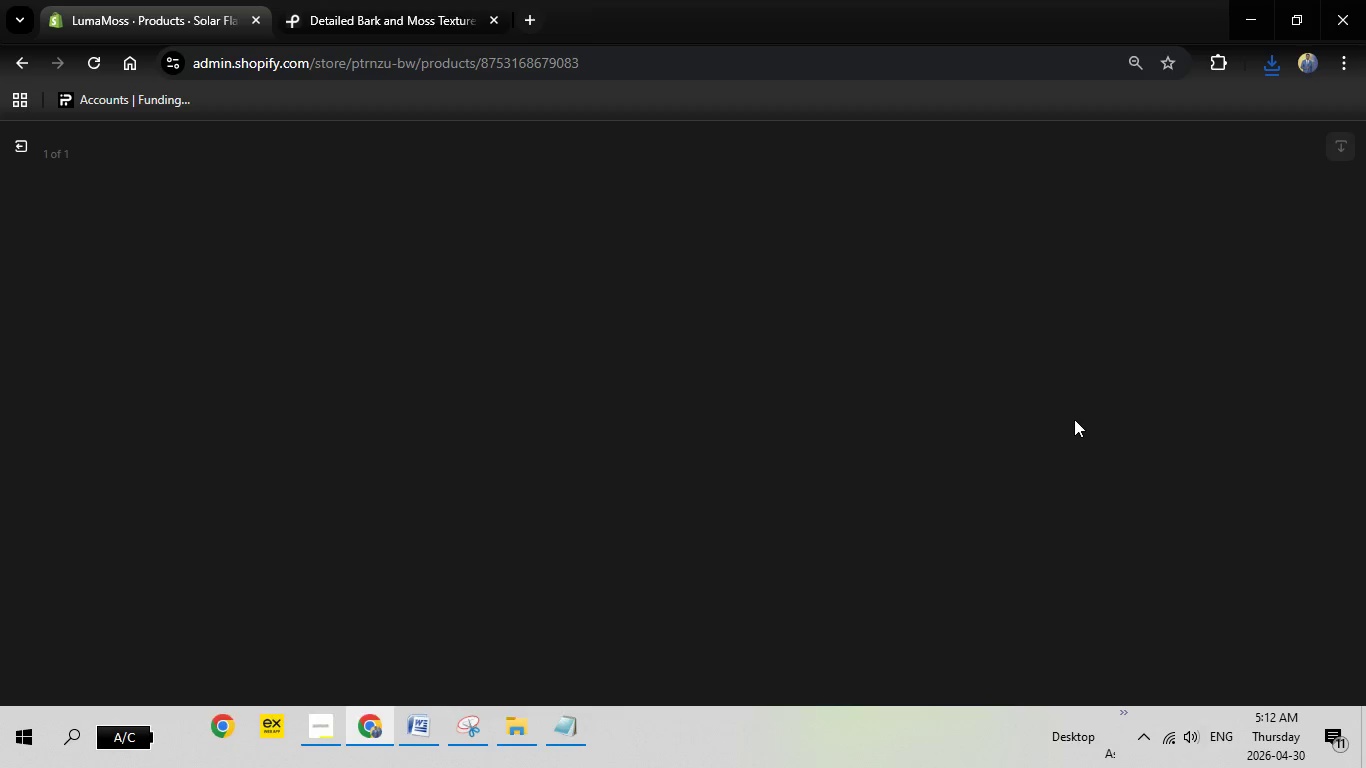 
wait(12.03)
 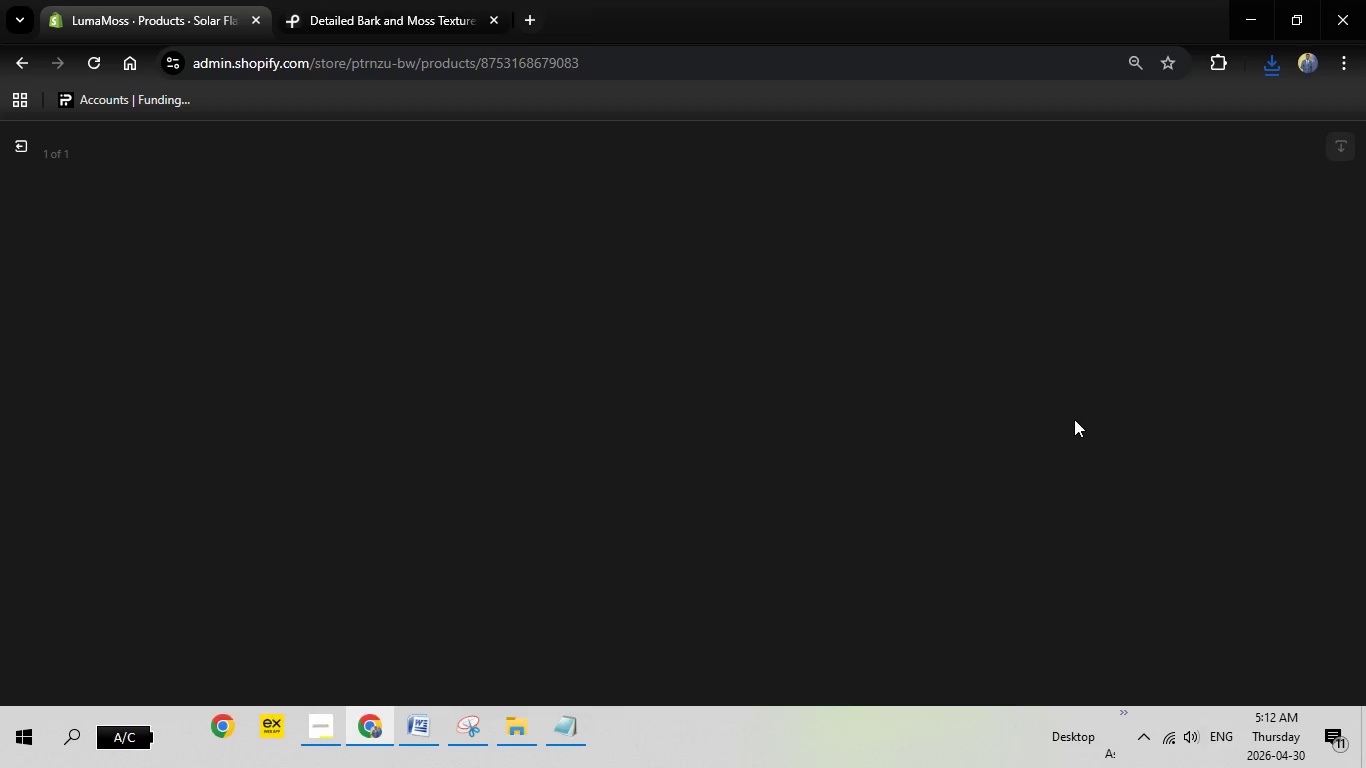 
left_click([1098, 355])
 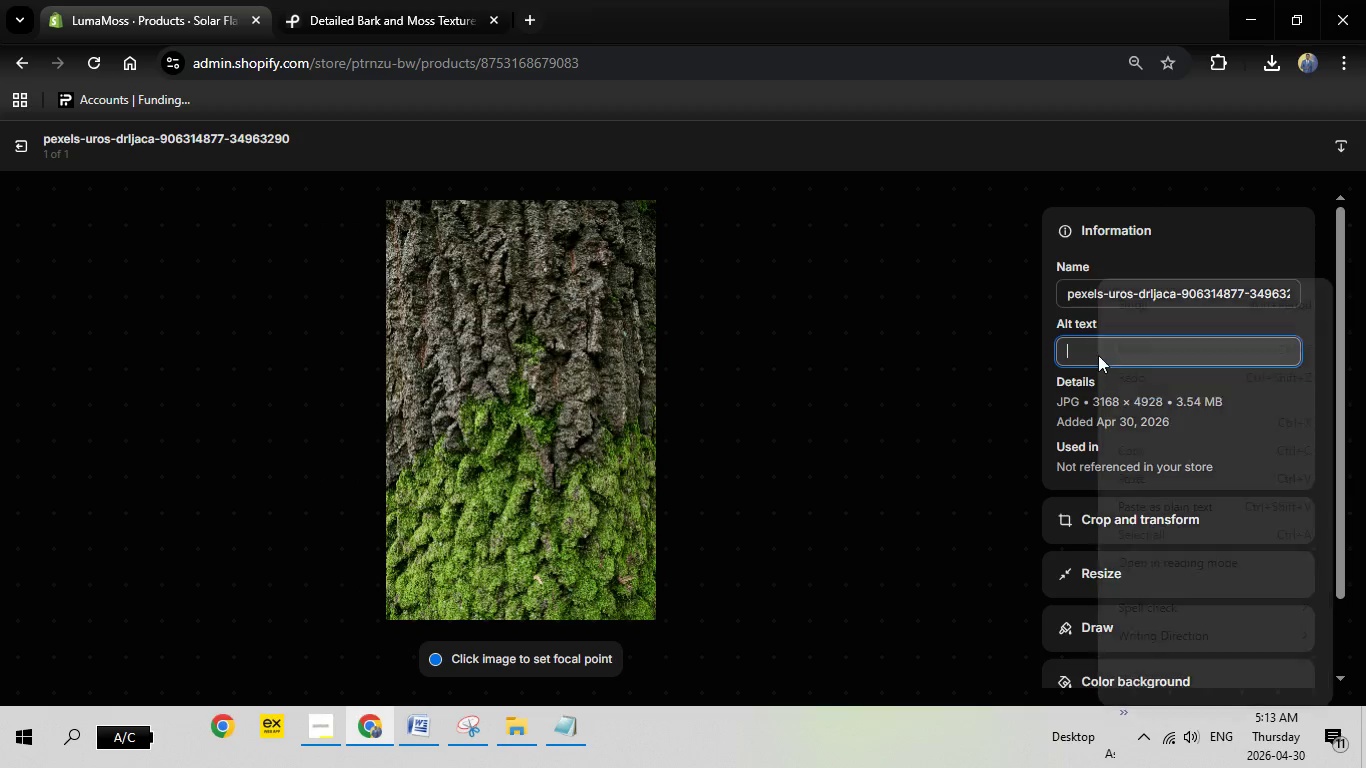 
right_click([1098, 355])
 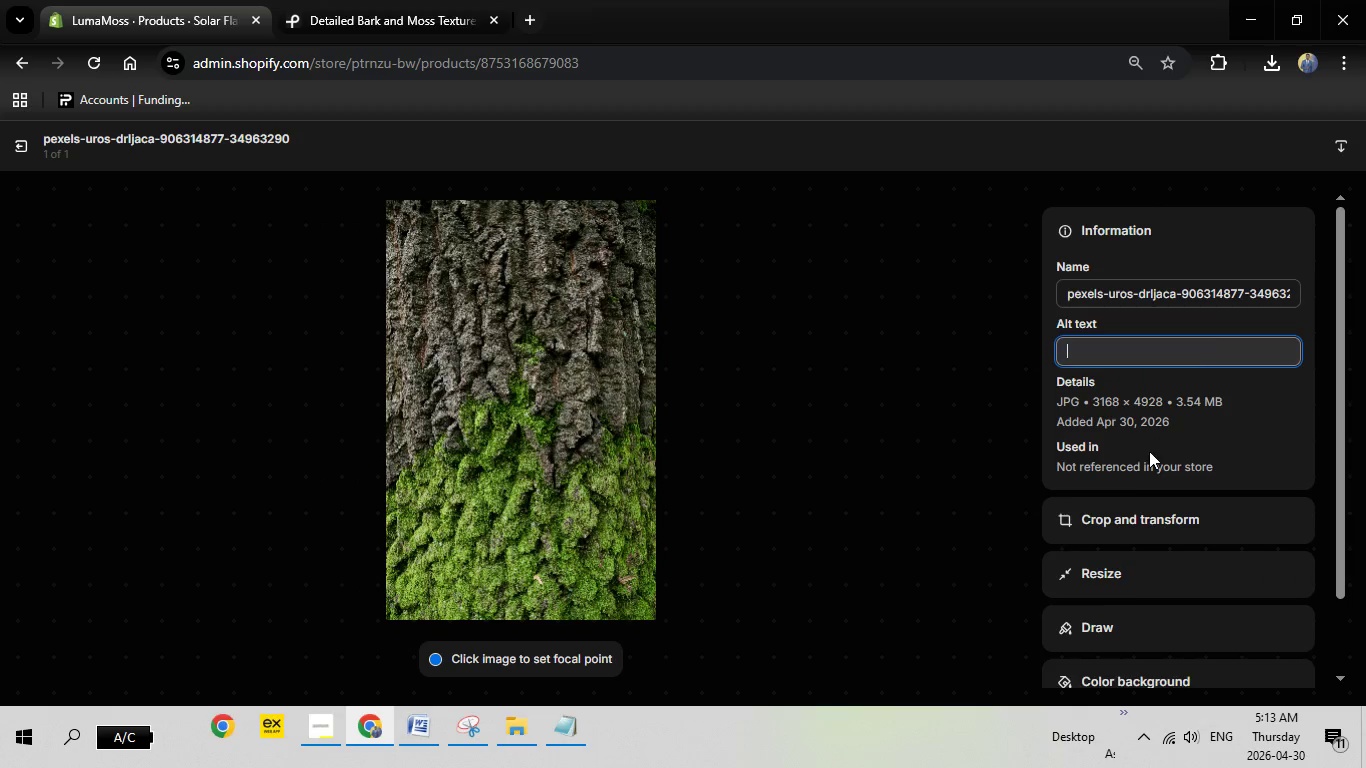 
left_click([1148, 475])
 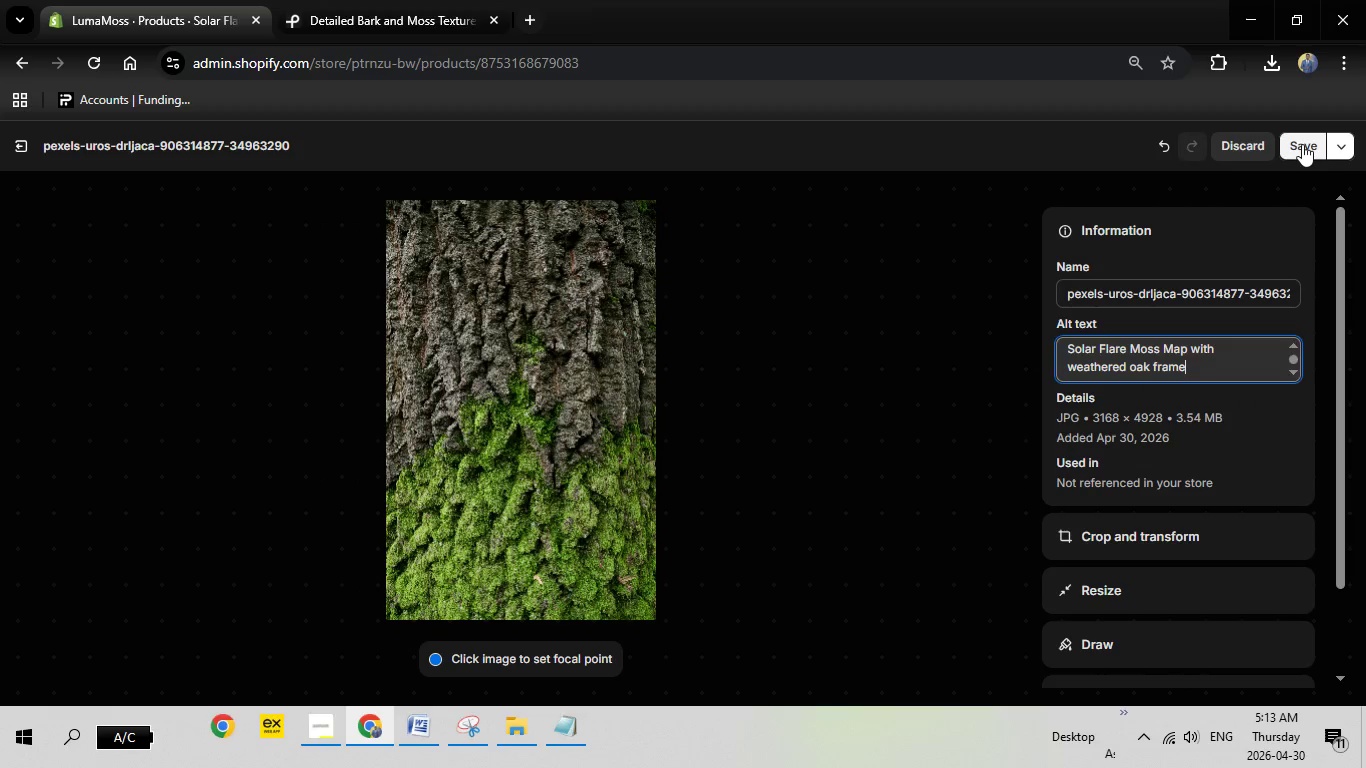 
left_click([1302, 144])
 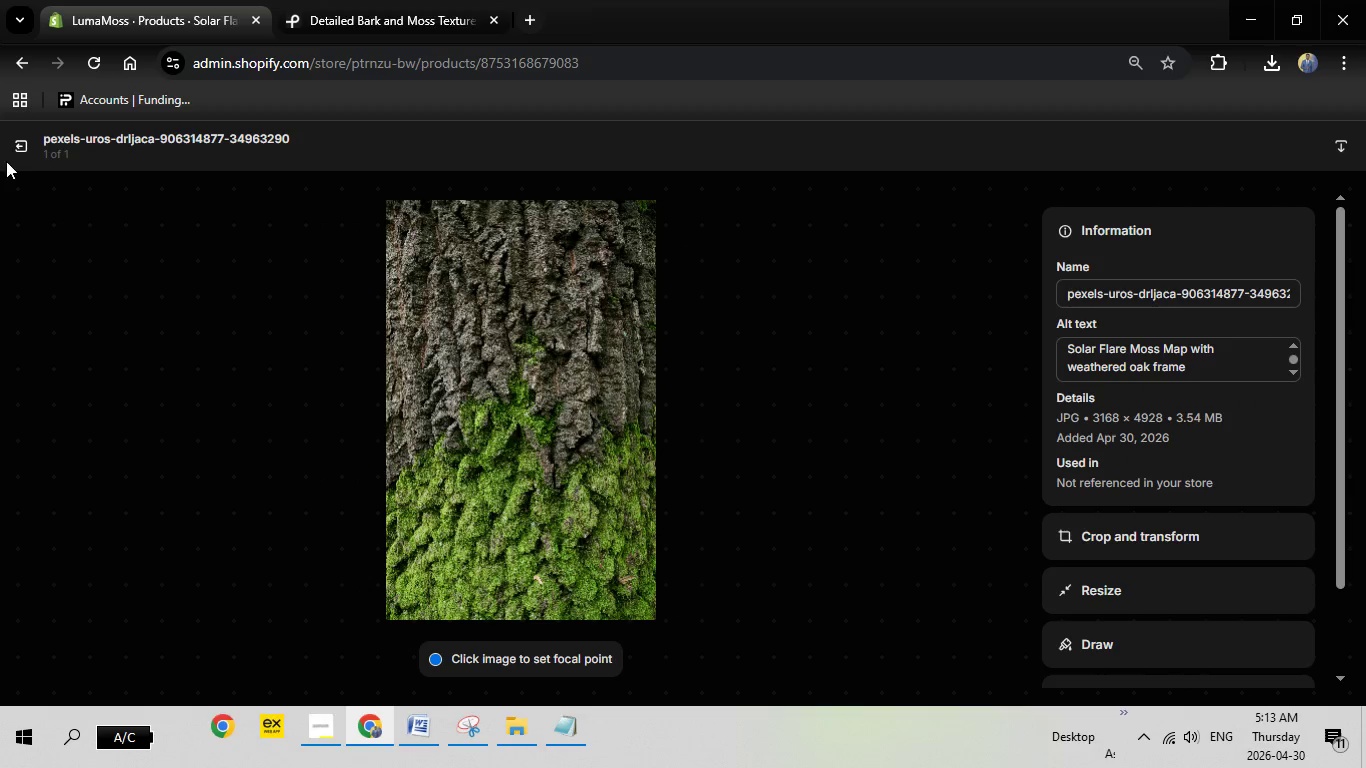 
left_click([15, 148])
 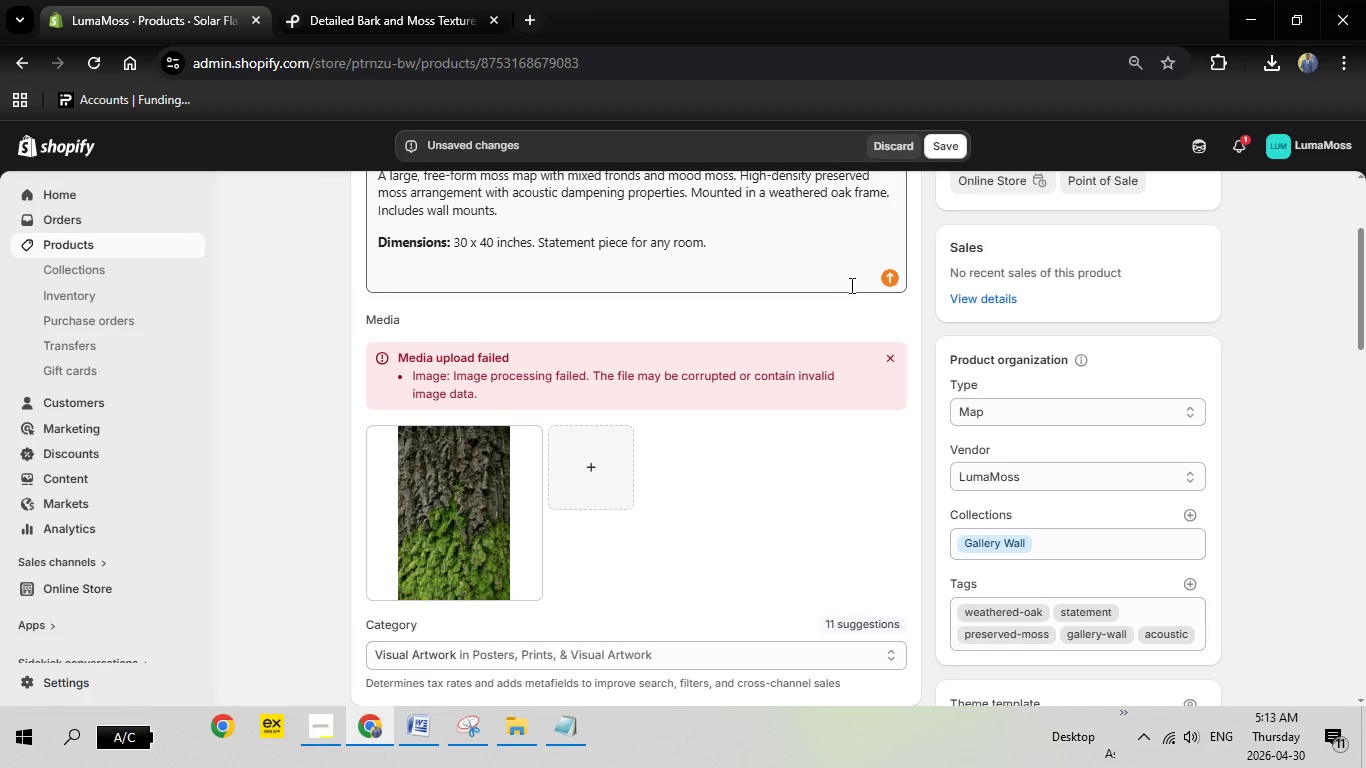 
scroll: coordinate [935, 285], scroll_direction: up, amount: 7.0
 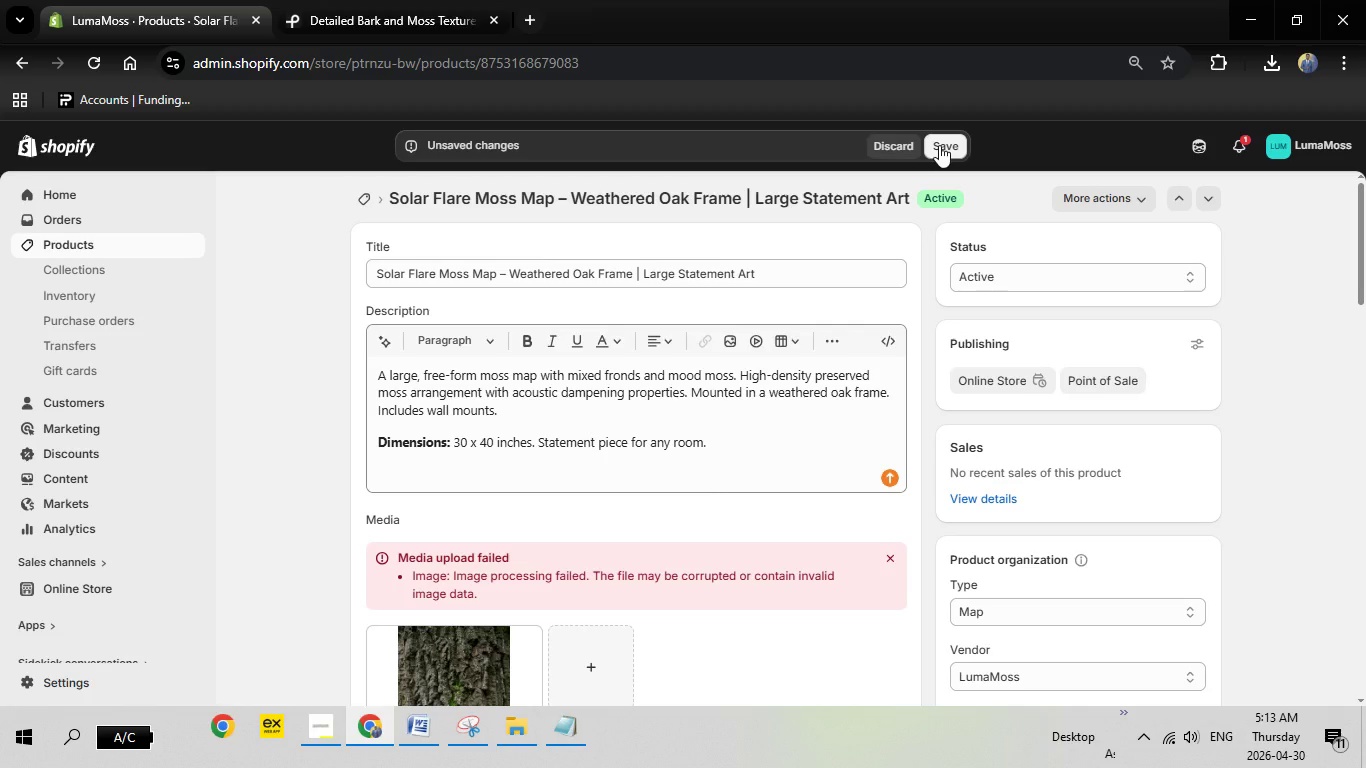 
left_click([939, 145])
 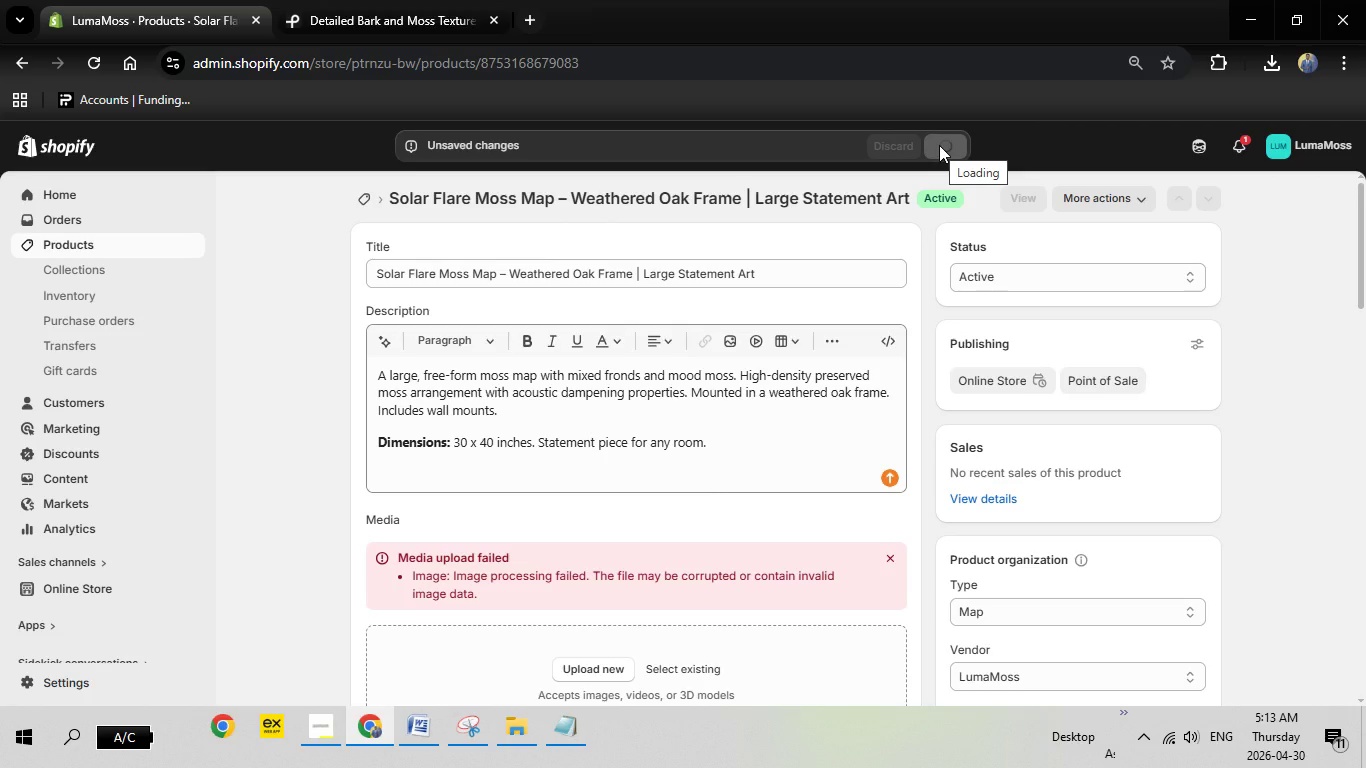 
wait(22.62)
 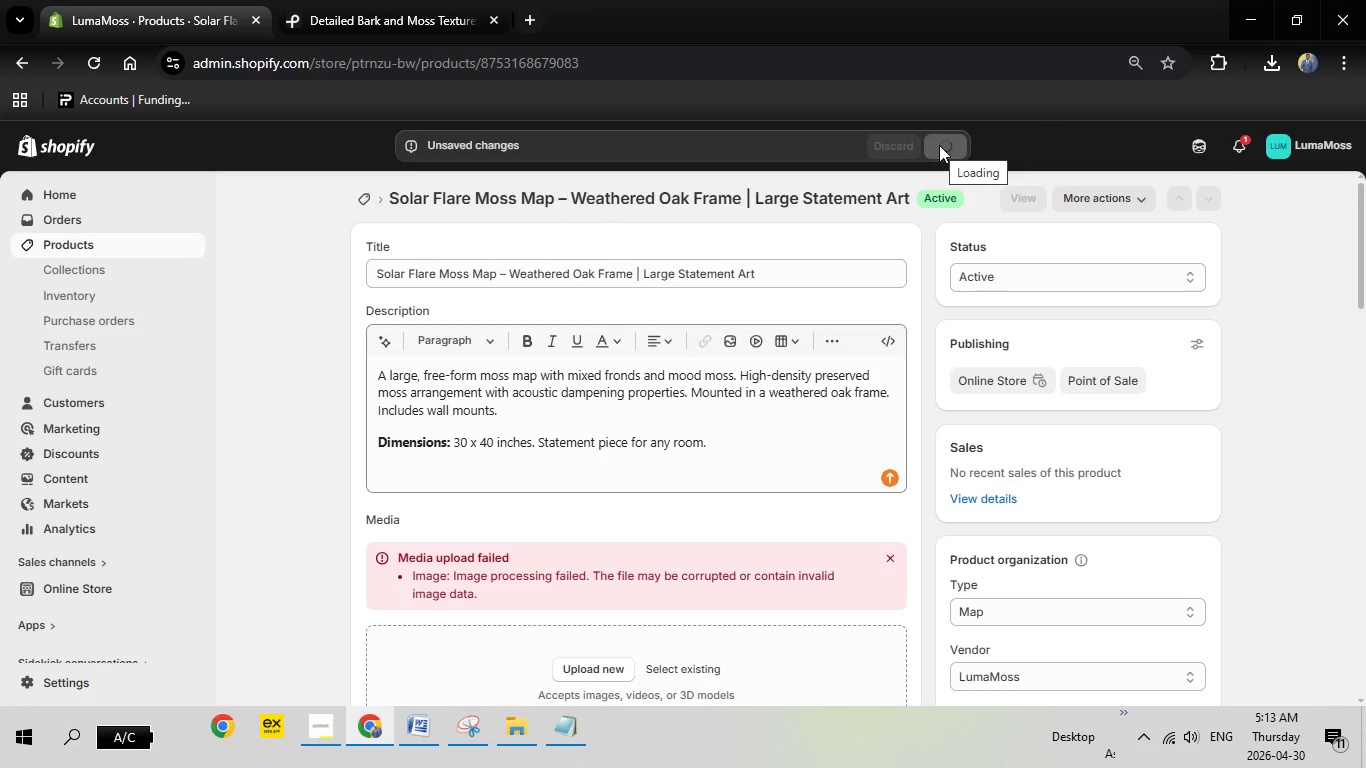 
left_click([364, 198])
 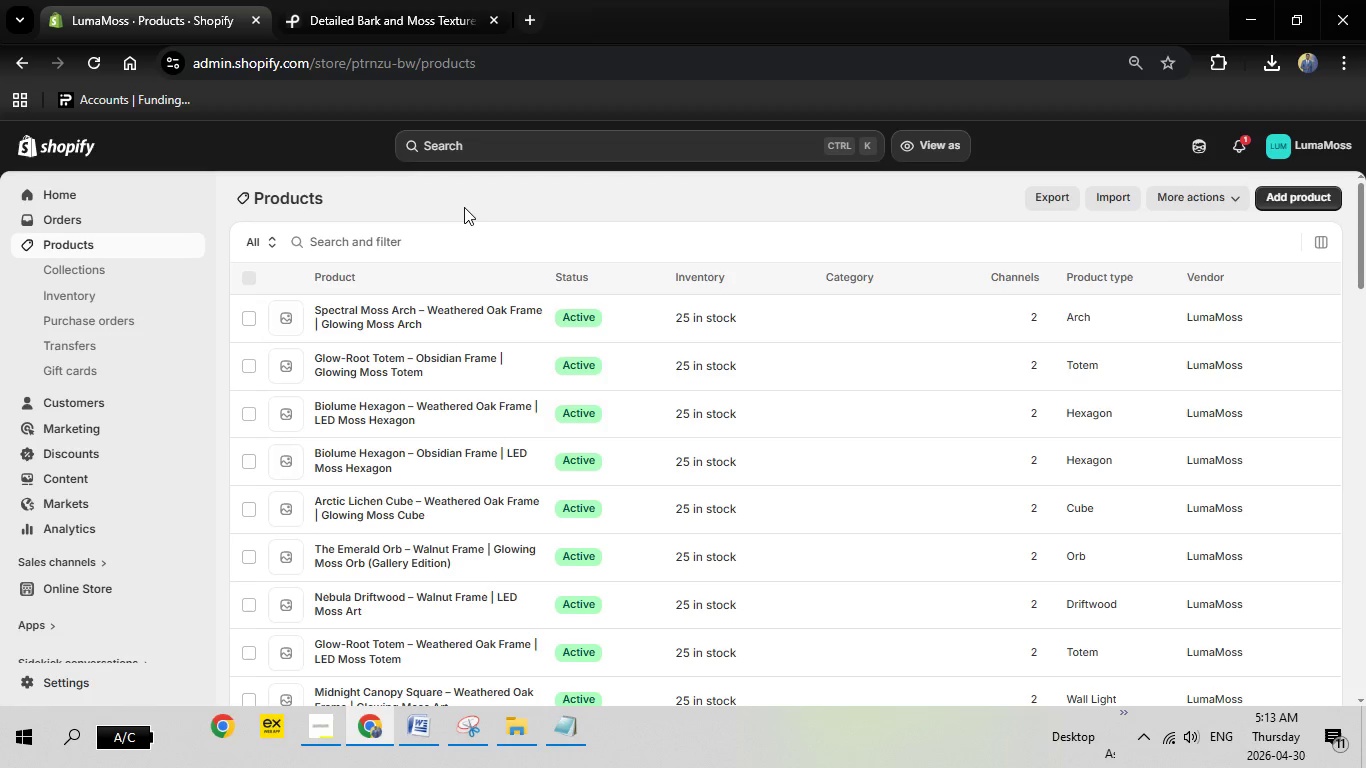 
wait(14.11)
 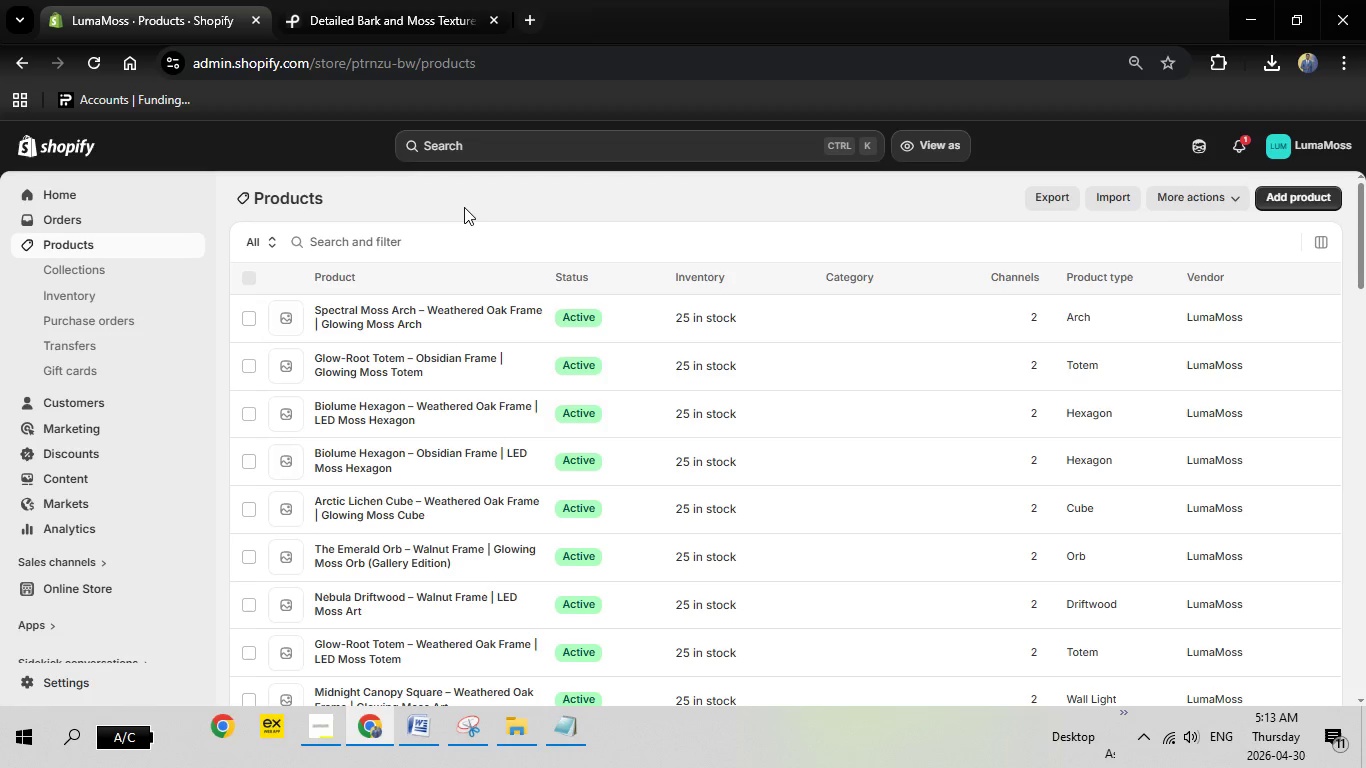 
scroll: coordinate [571, 510], scroll_direction: down, amount: 15.0
 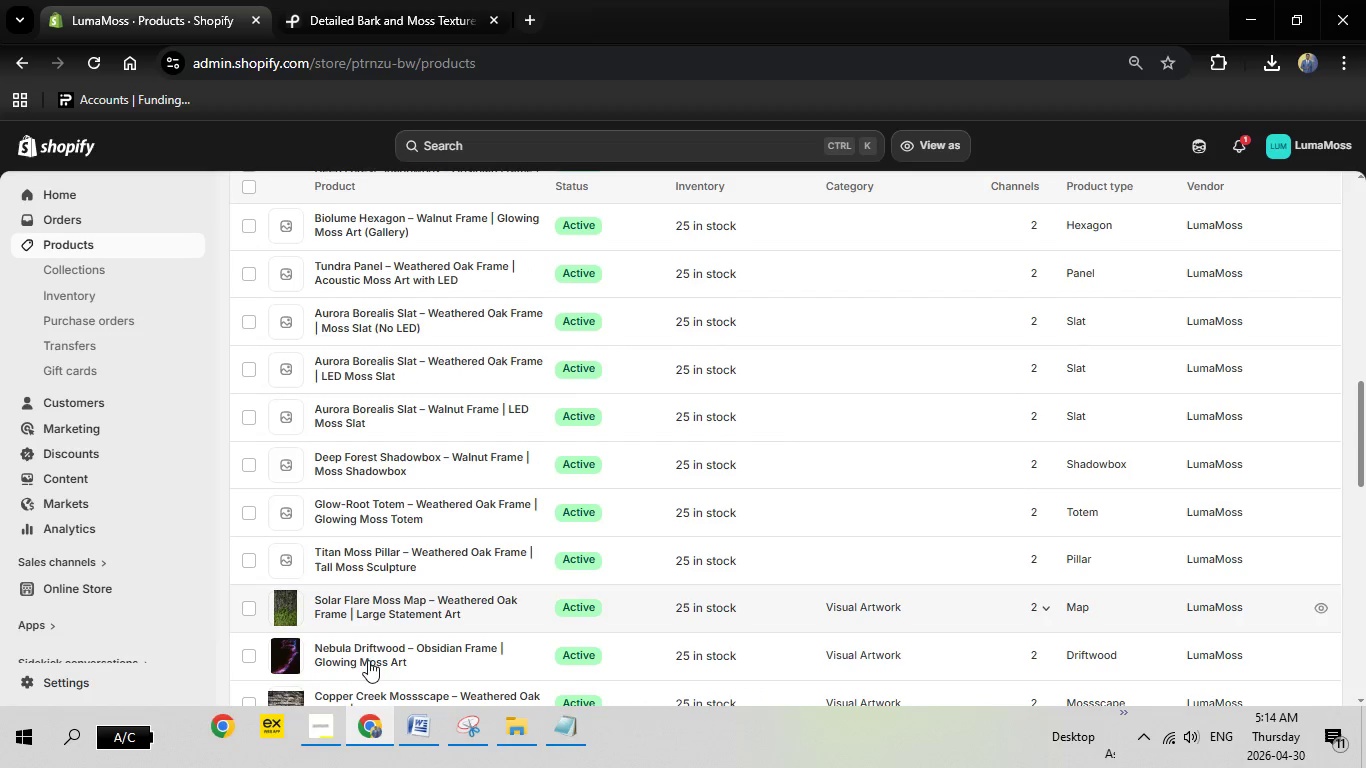 
scroll: coordinate [421, 523], scroll_direction: down, amount: 1.0
 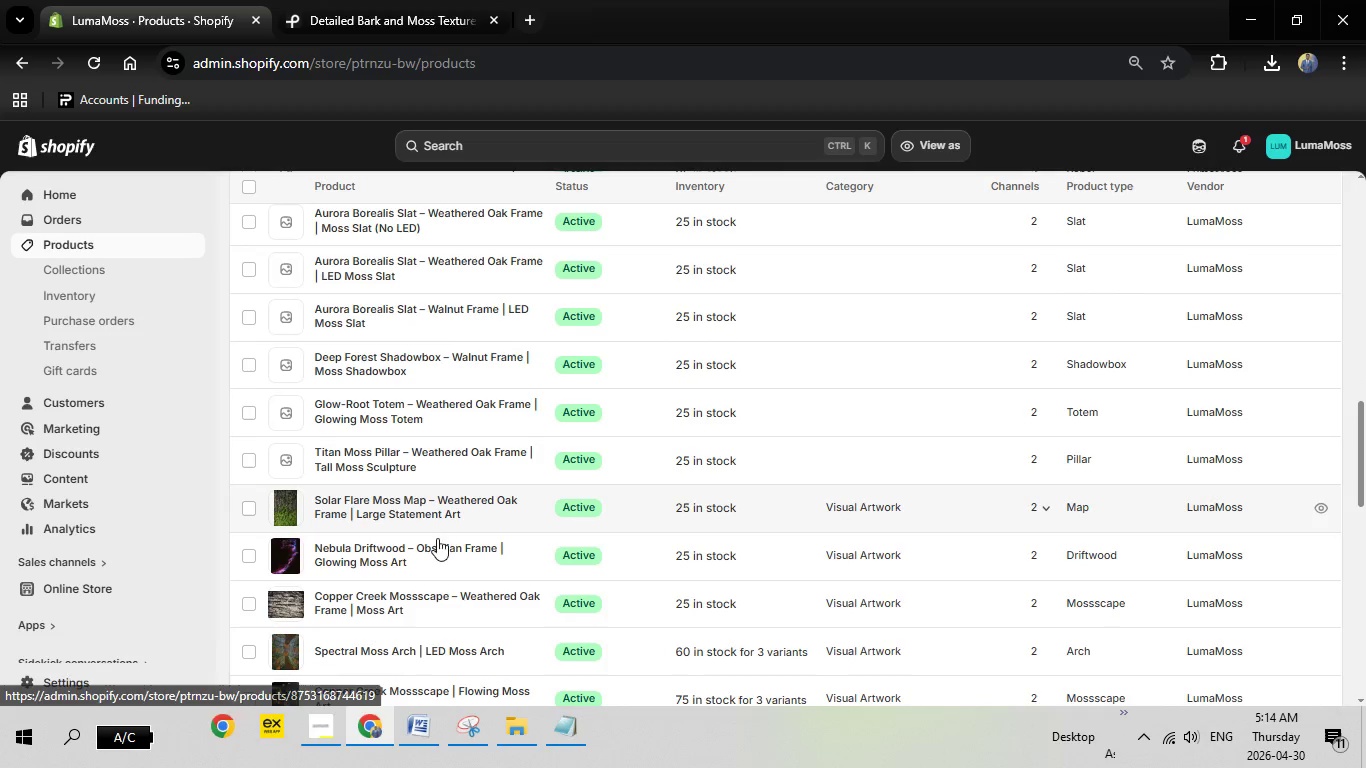 
mouse_move([432, 600])
 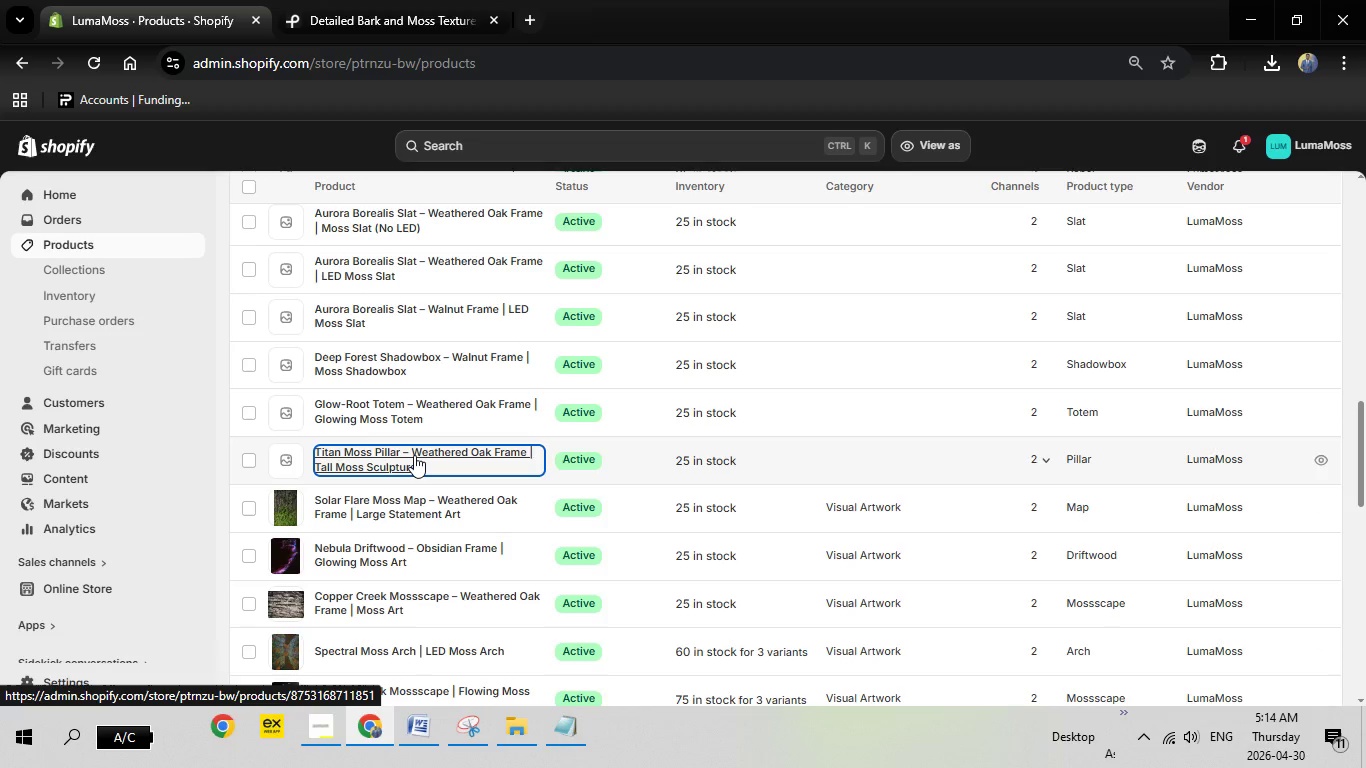 
left_click([414, 455])
 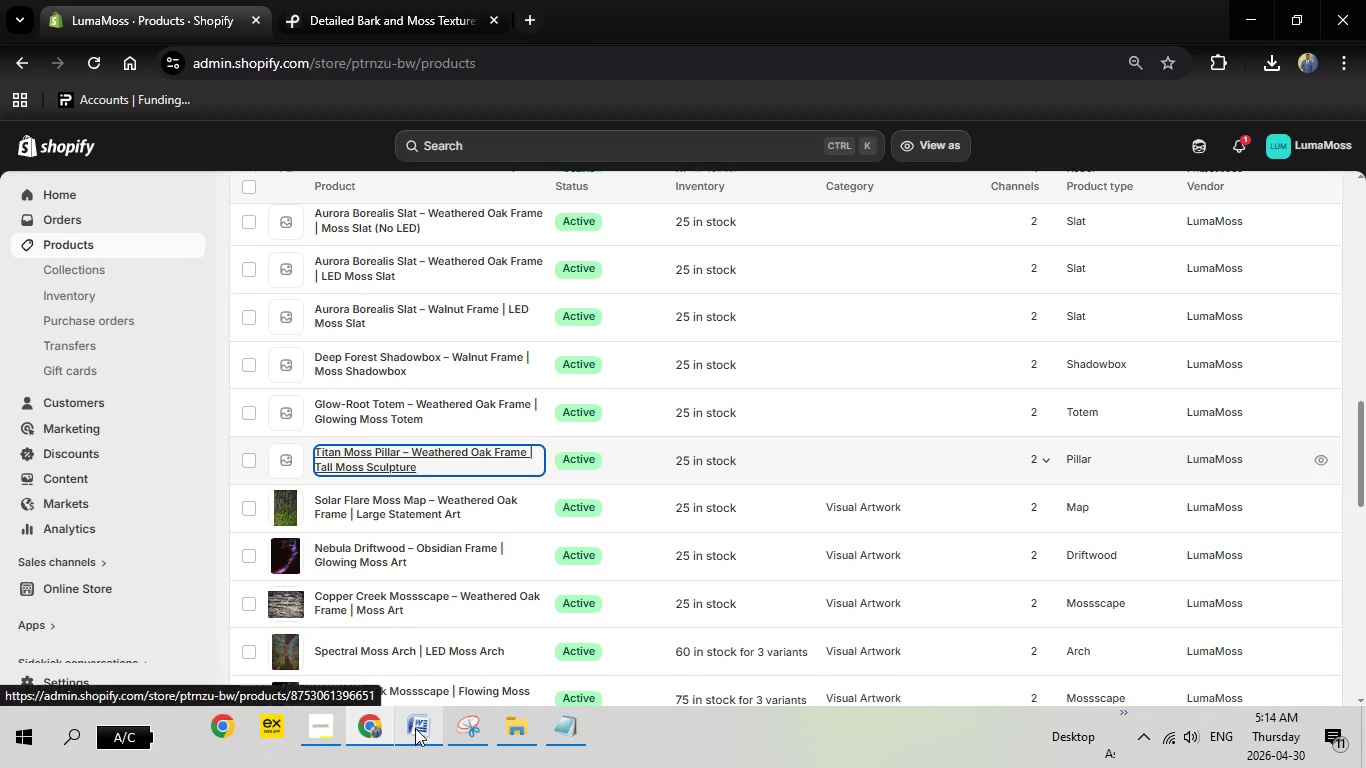 
left_click([415, 728])
 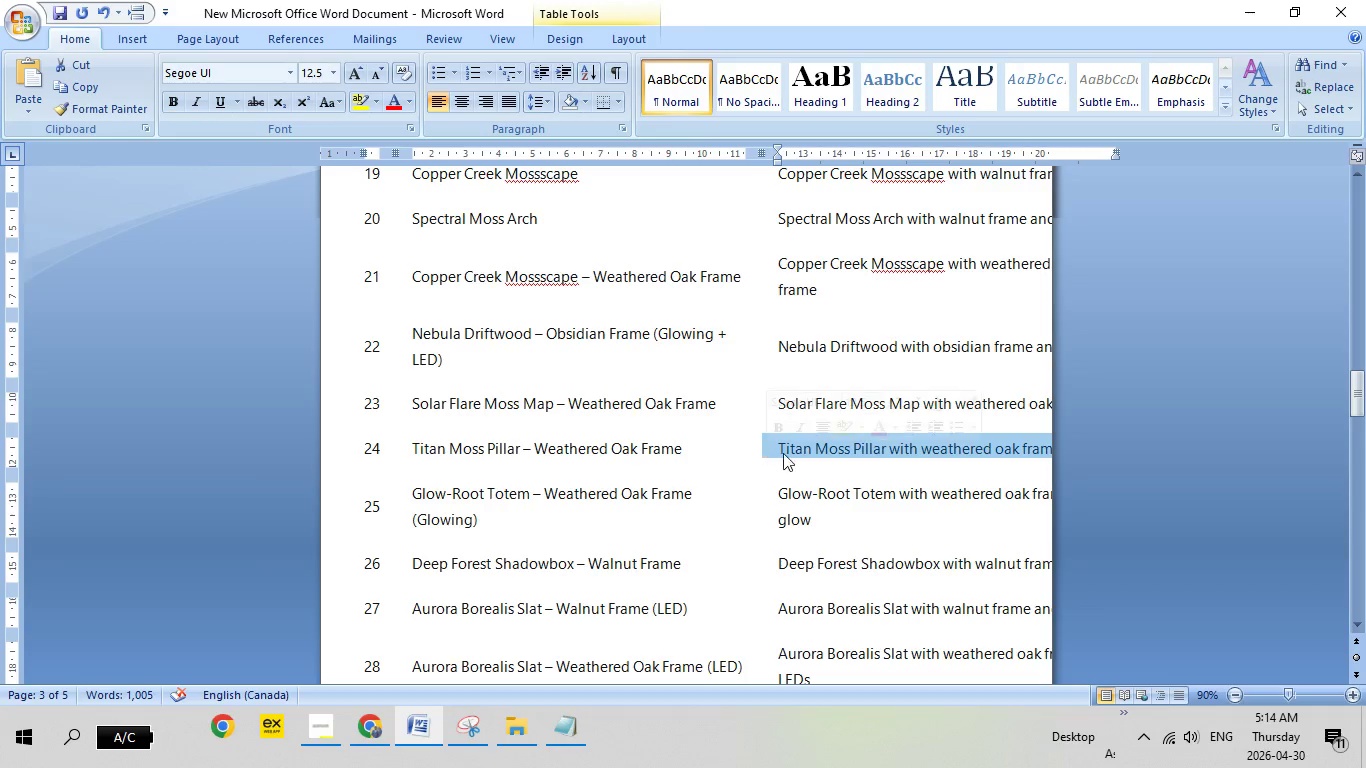 
right_click([793, 452])
 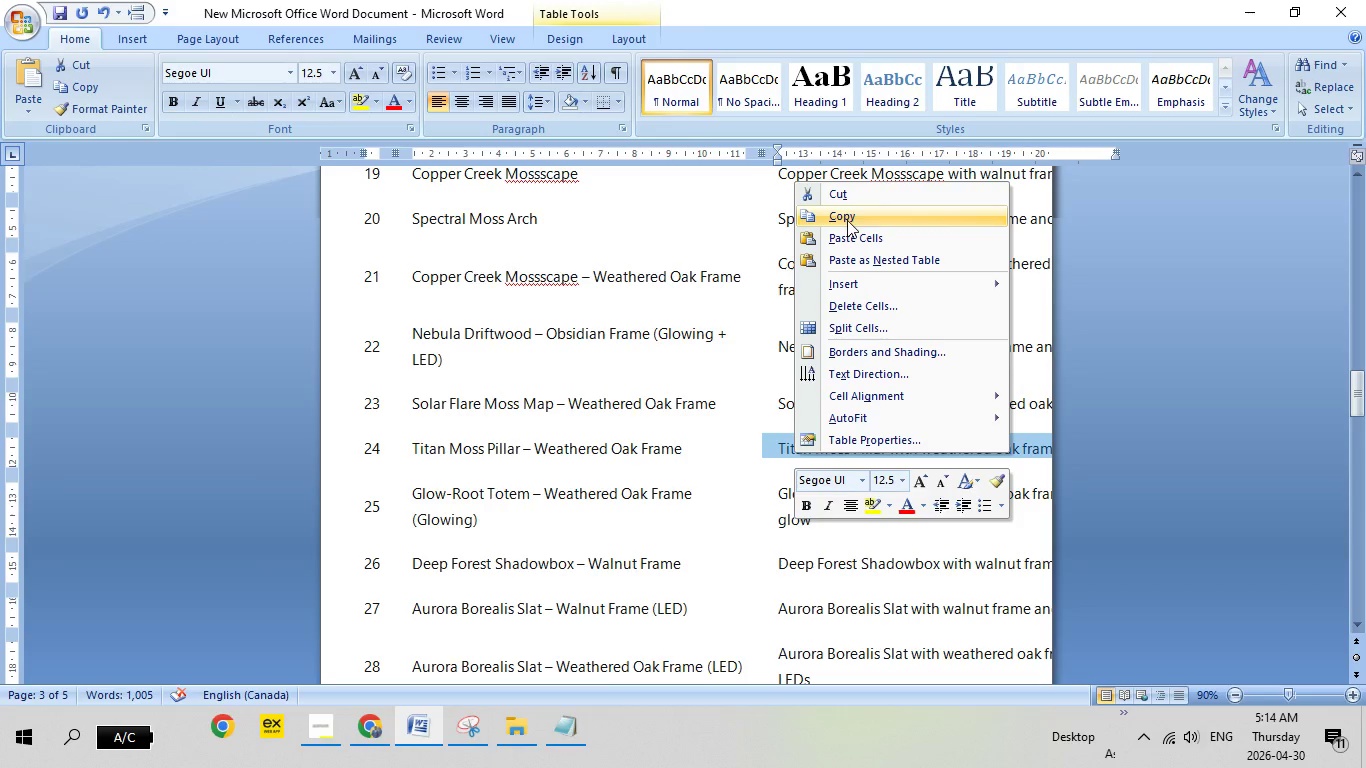 
left_click([847, 220])
 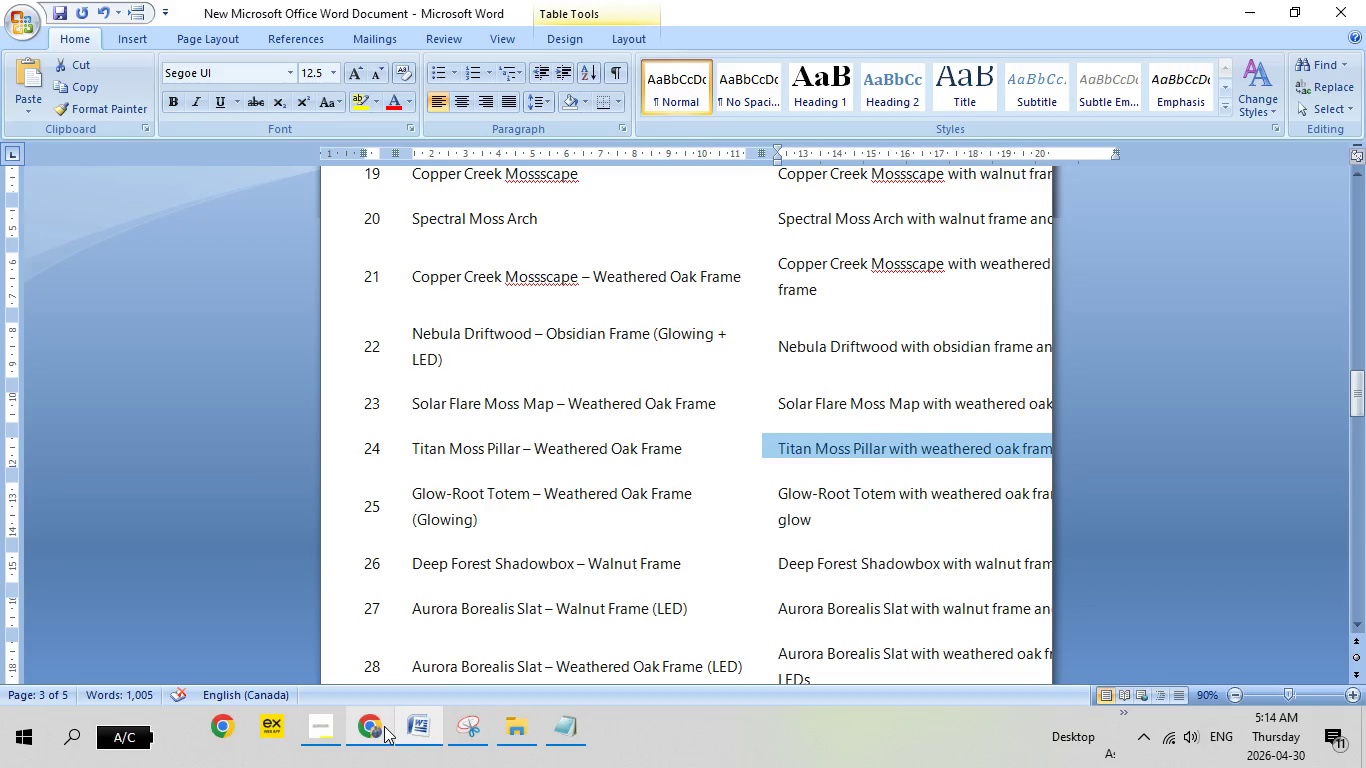 
left_click([384, 726])
 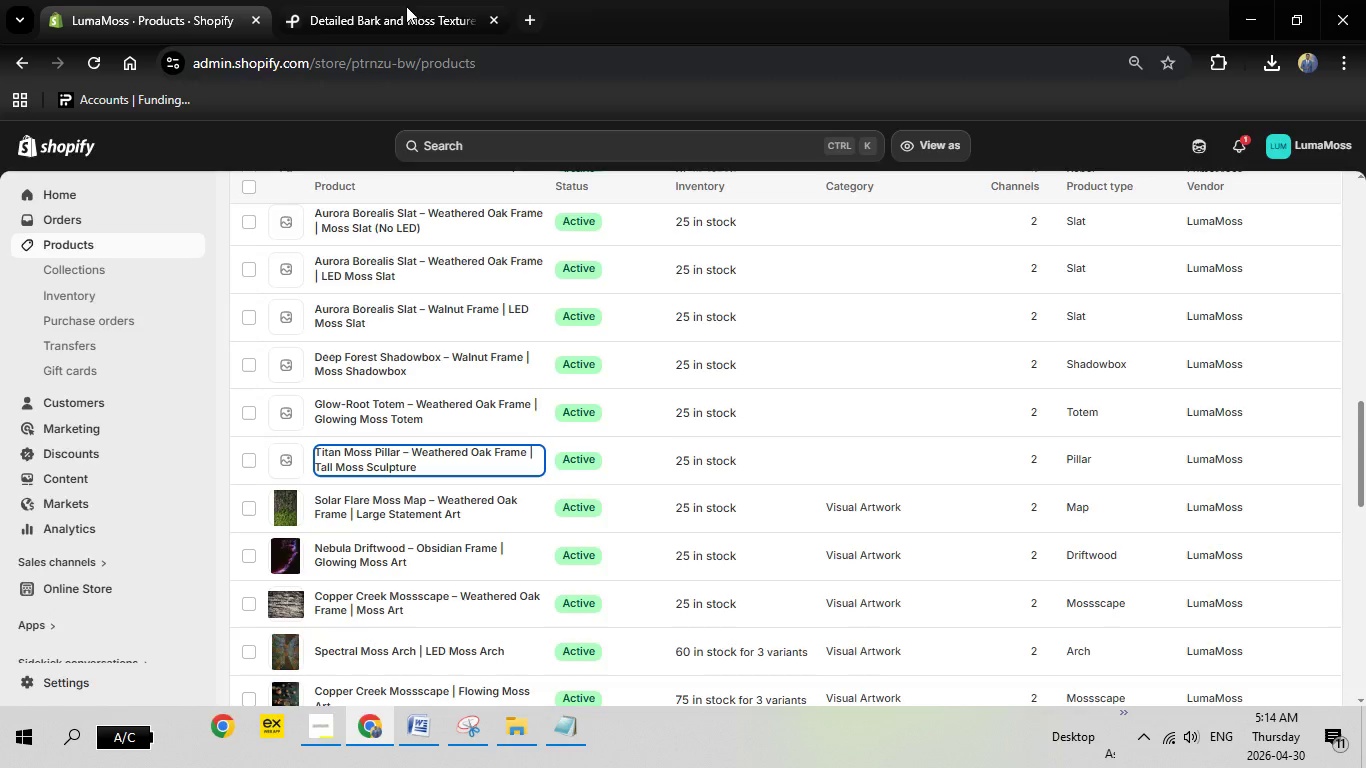 
left_click([391, 0])
 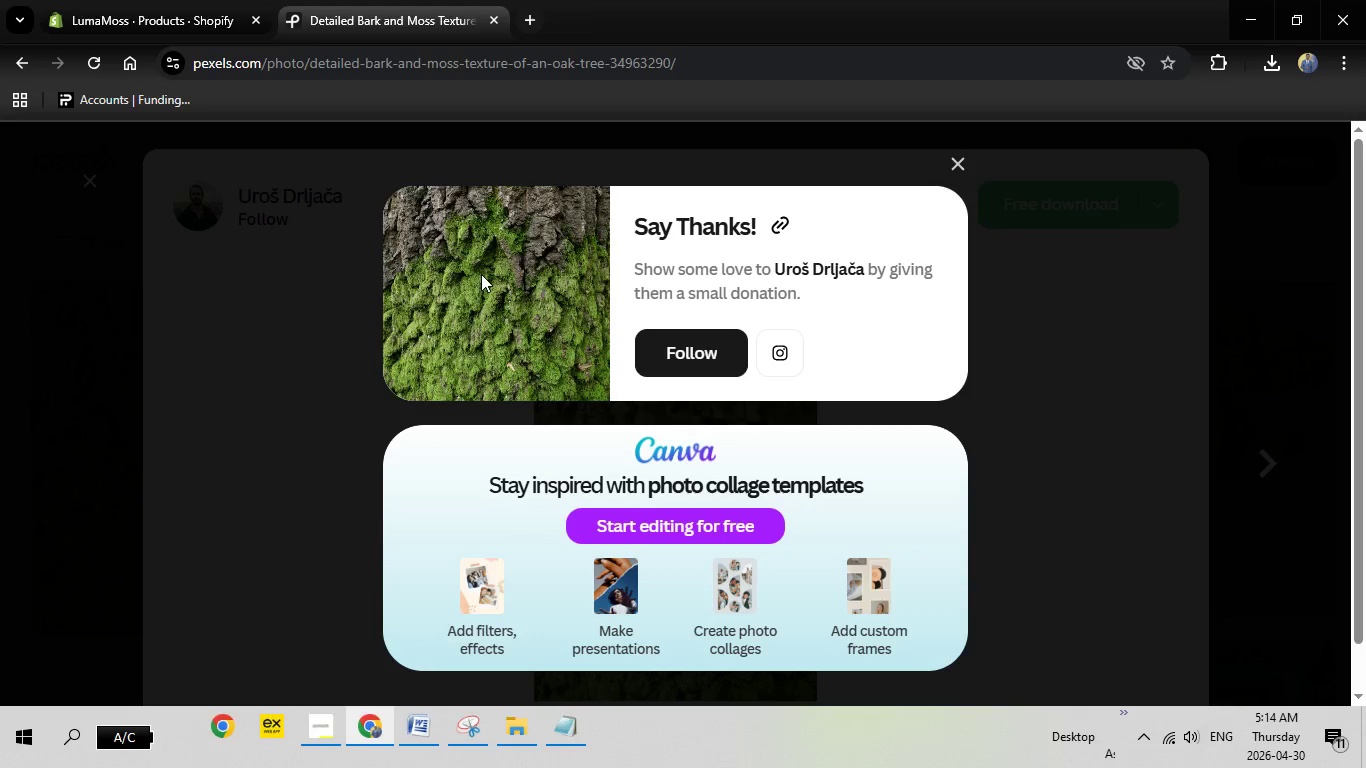 
key(Escape)
 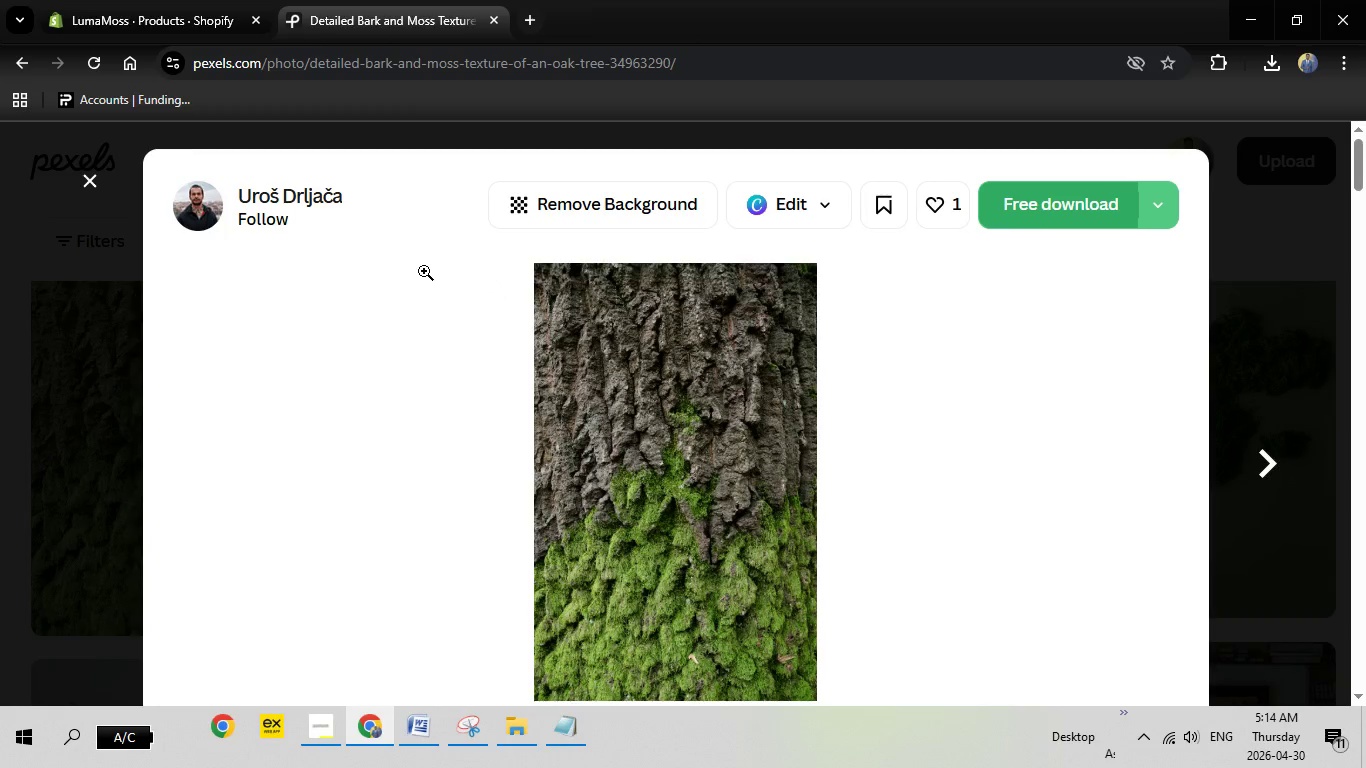 
key(Escape)
 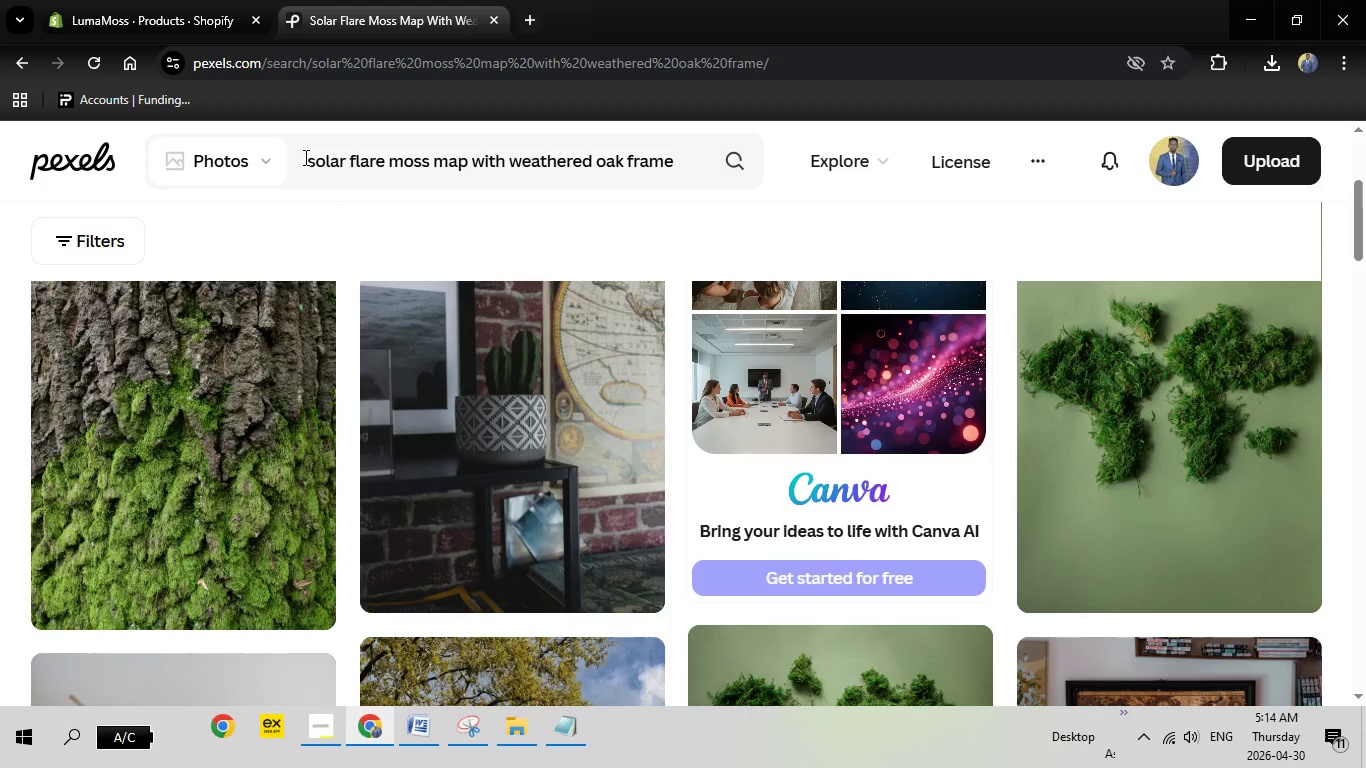 
left_click_drag(start_coordinate=[303, 158], to_coordinate=[737, 163])
 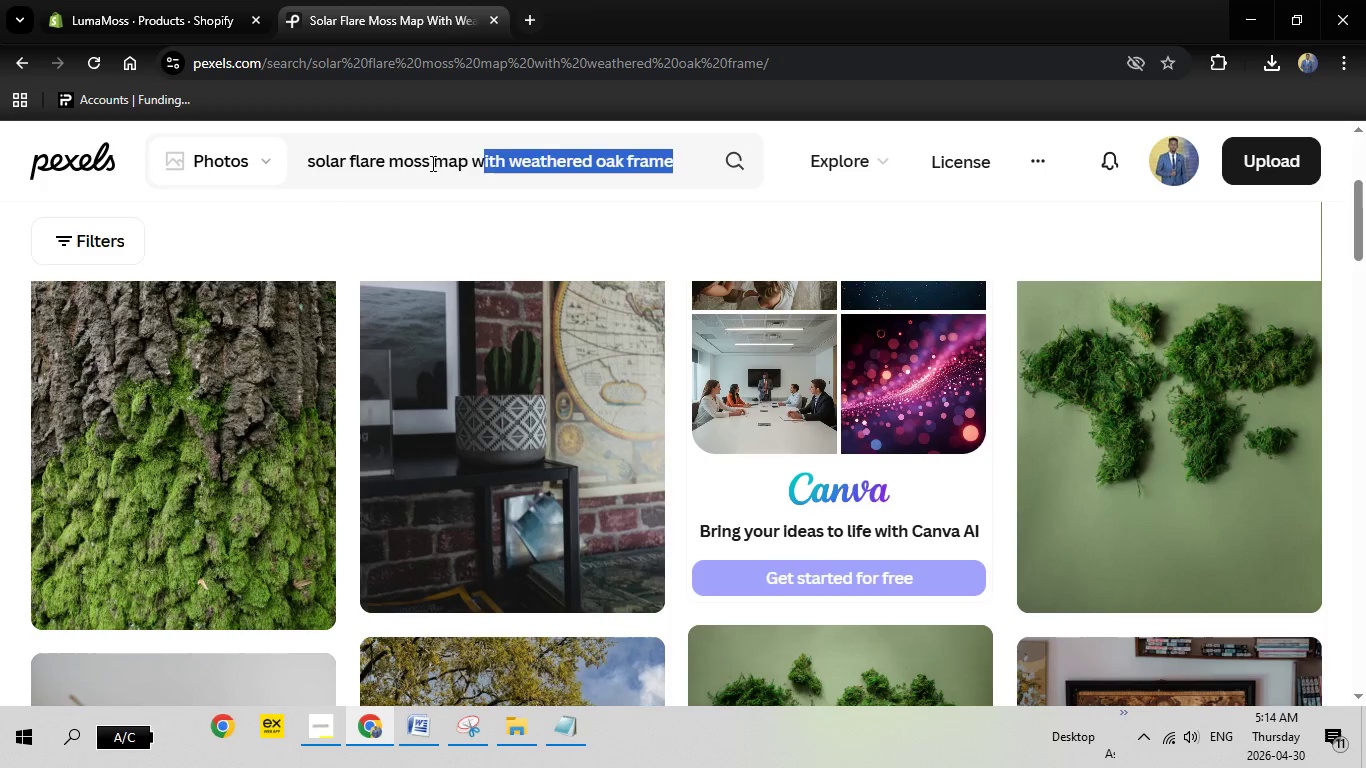 
left_click_drag(start_coordinate=[687, 163], to_coordinate=[214, 142])
 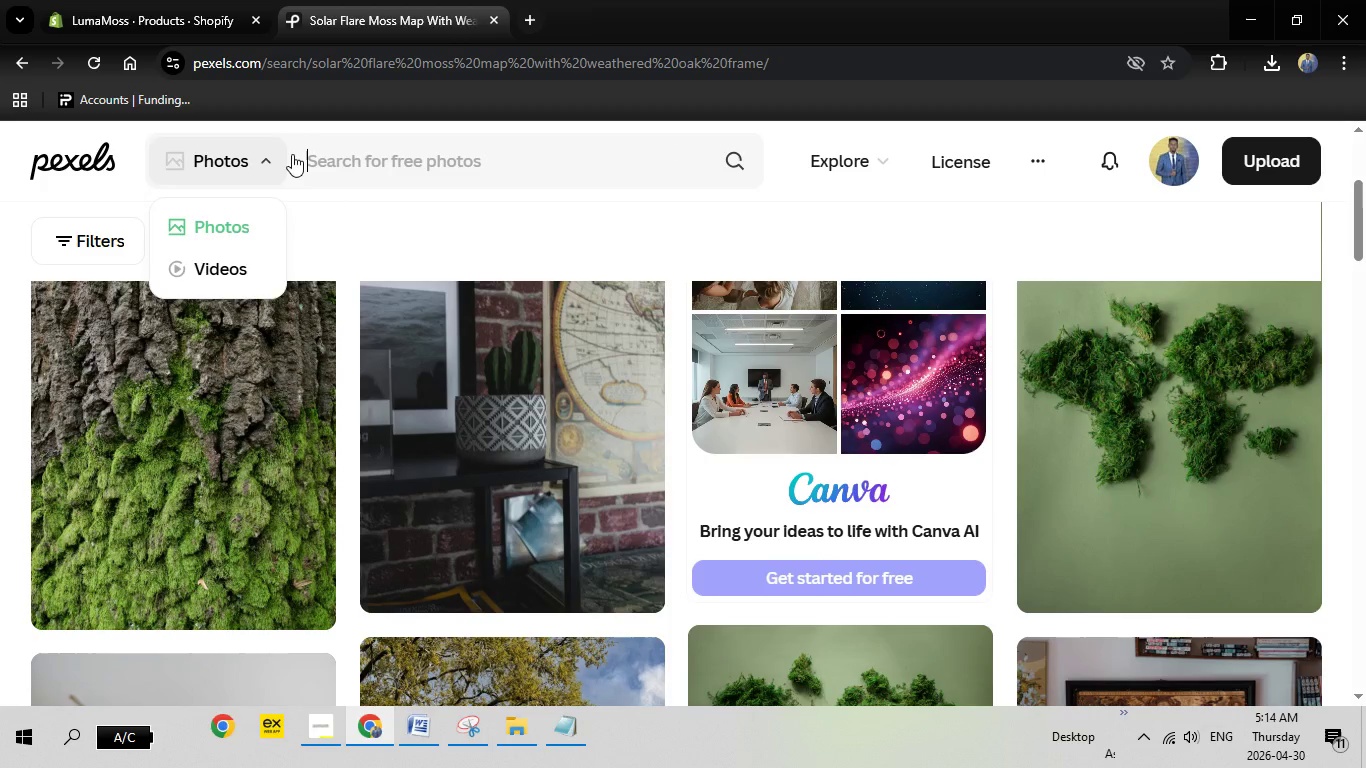 
key(Backspace)
 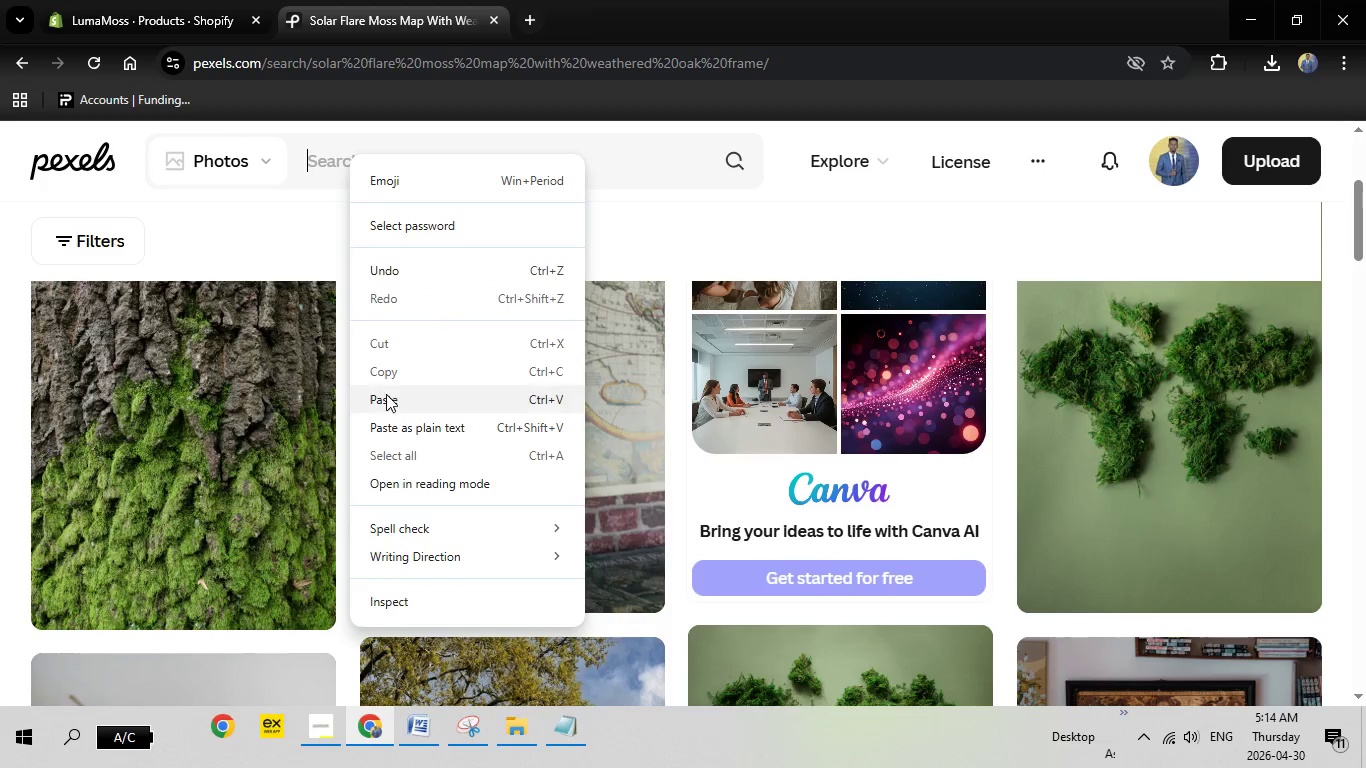 
left_click([386, 394])
 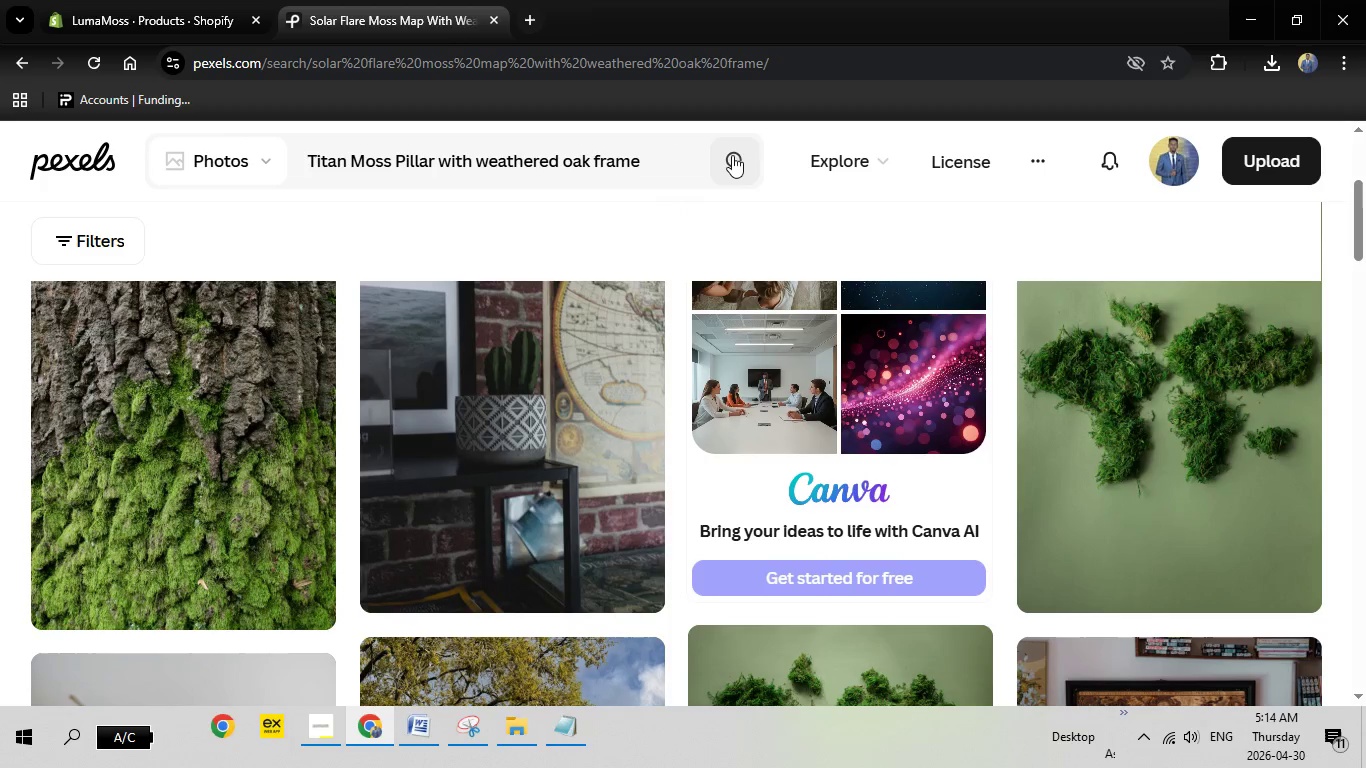 
left_click([732, 155])
 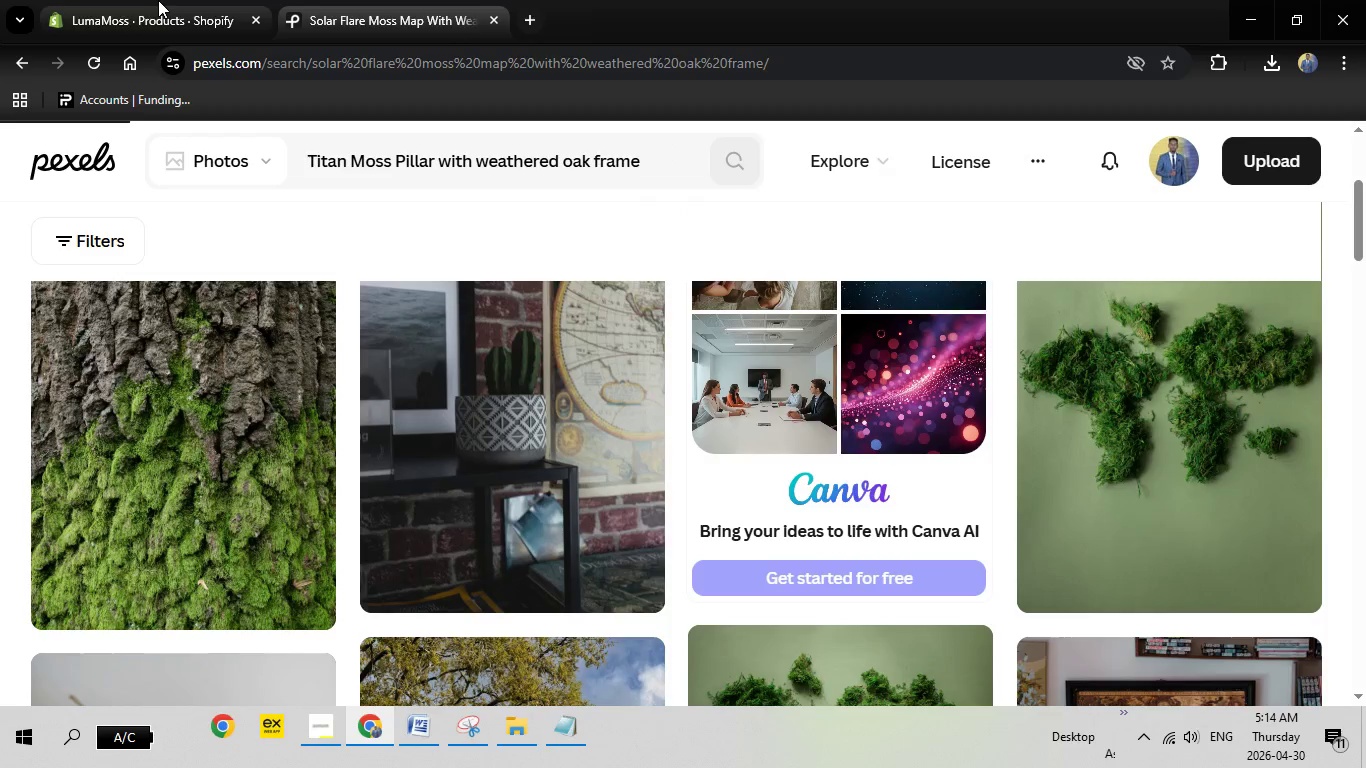 
left_click([158, 0])
 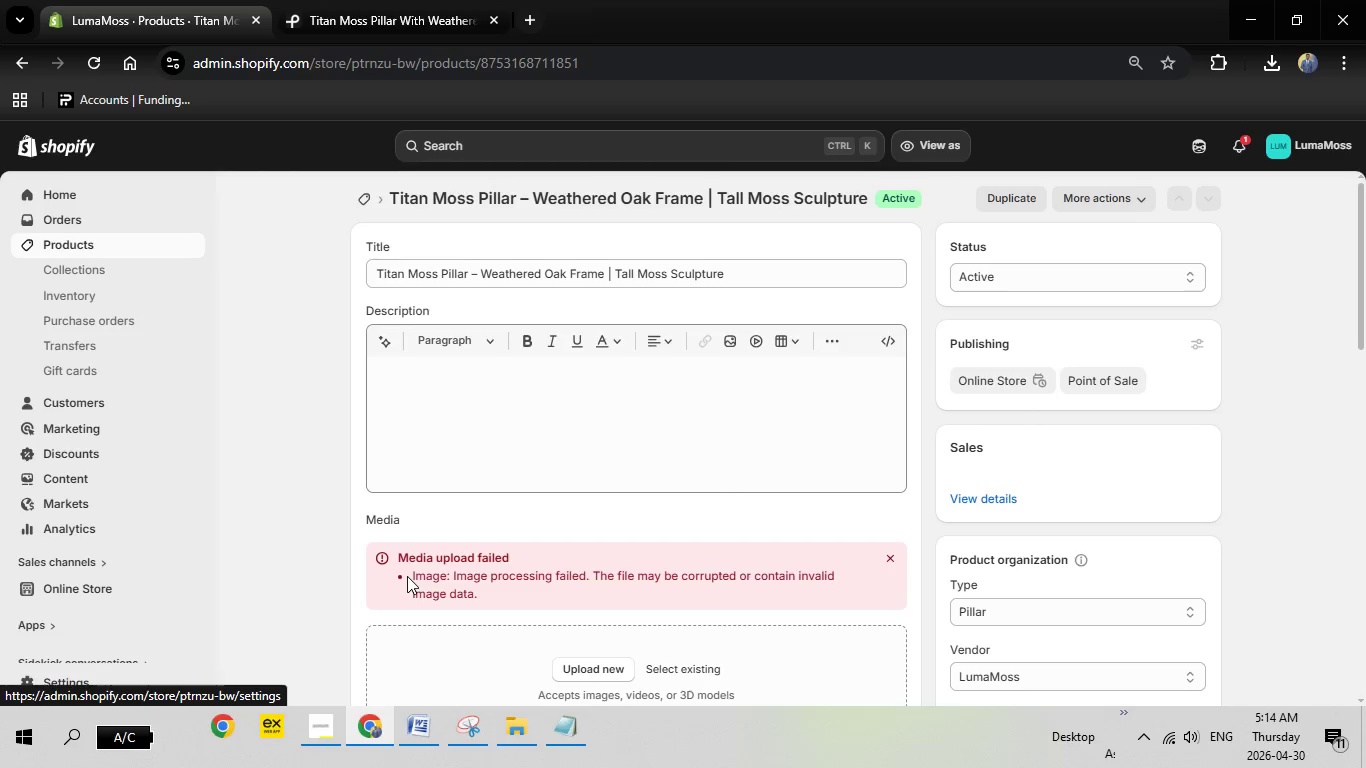 
wait(22.0)
 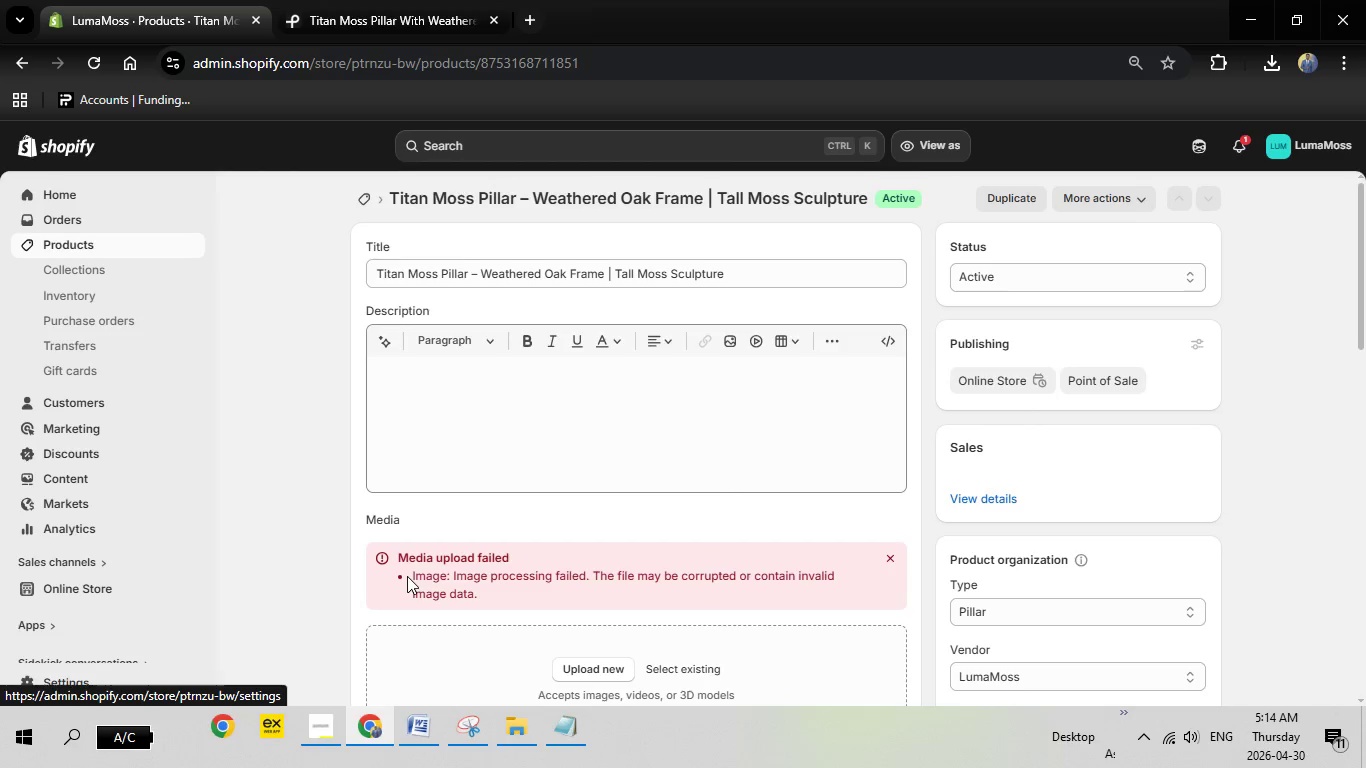 
left_click([376, 0])
 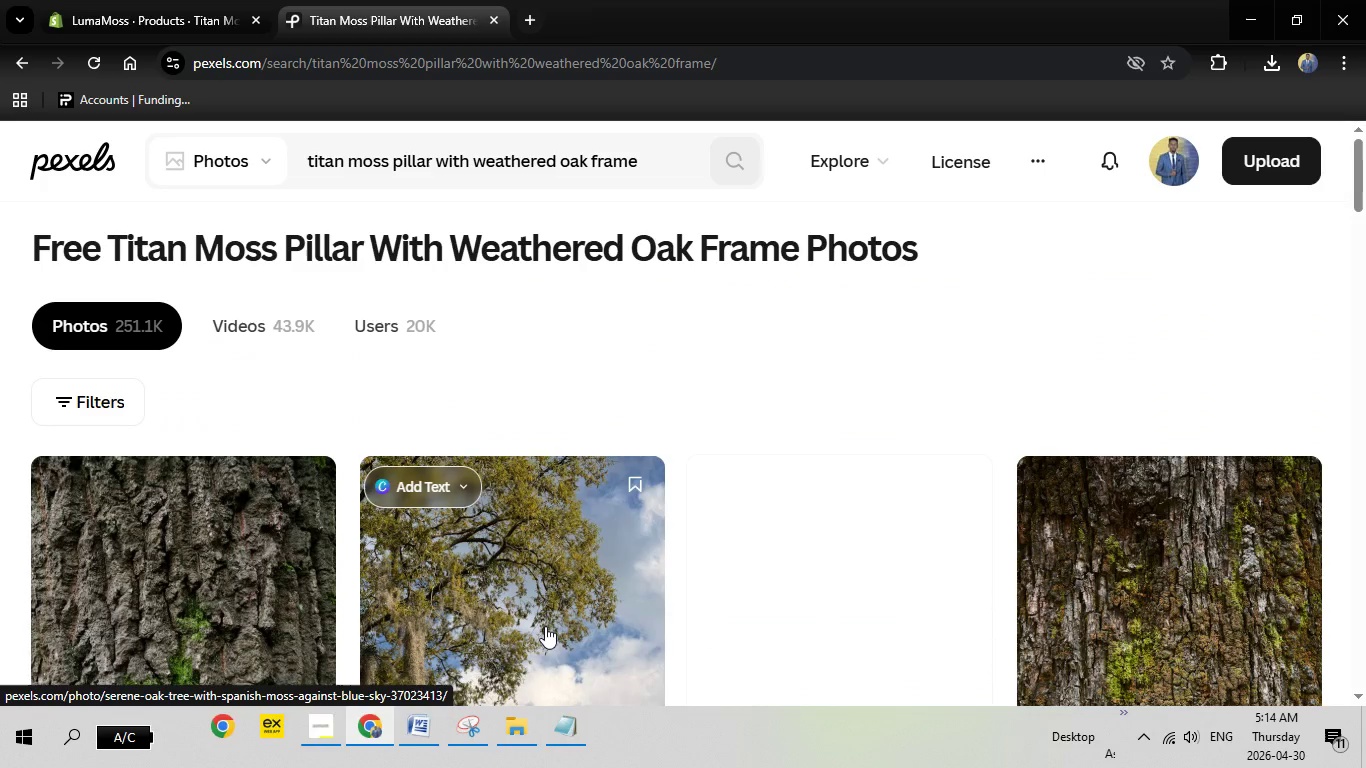 
scroll: coordinate [557, 505], scroll_direction: down, amount: 1.0
 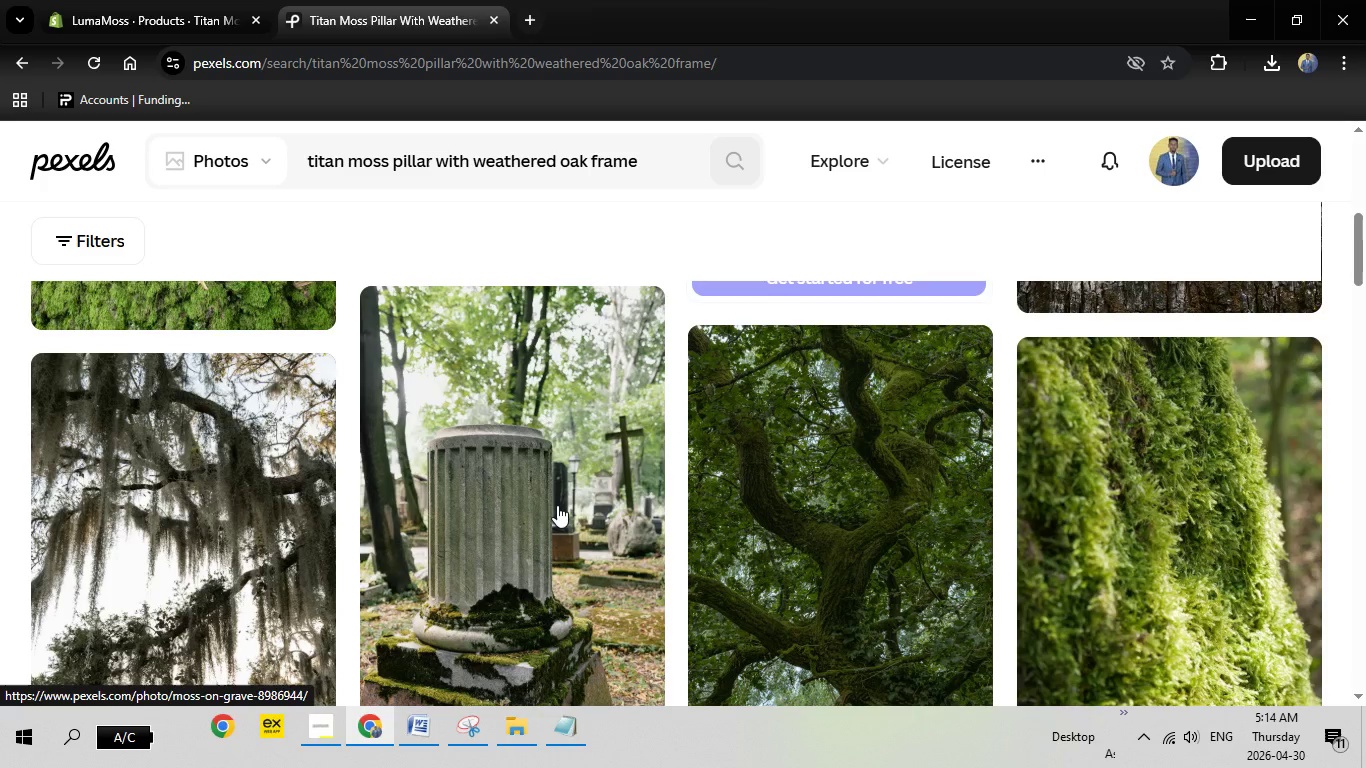 
scroll: coordinate [557, 505], scroll_direction: up, amount: 3.0
 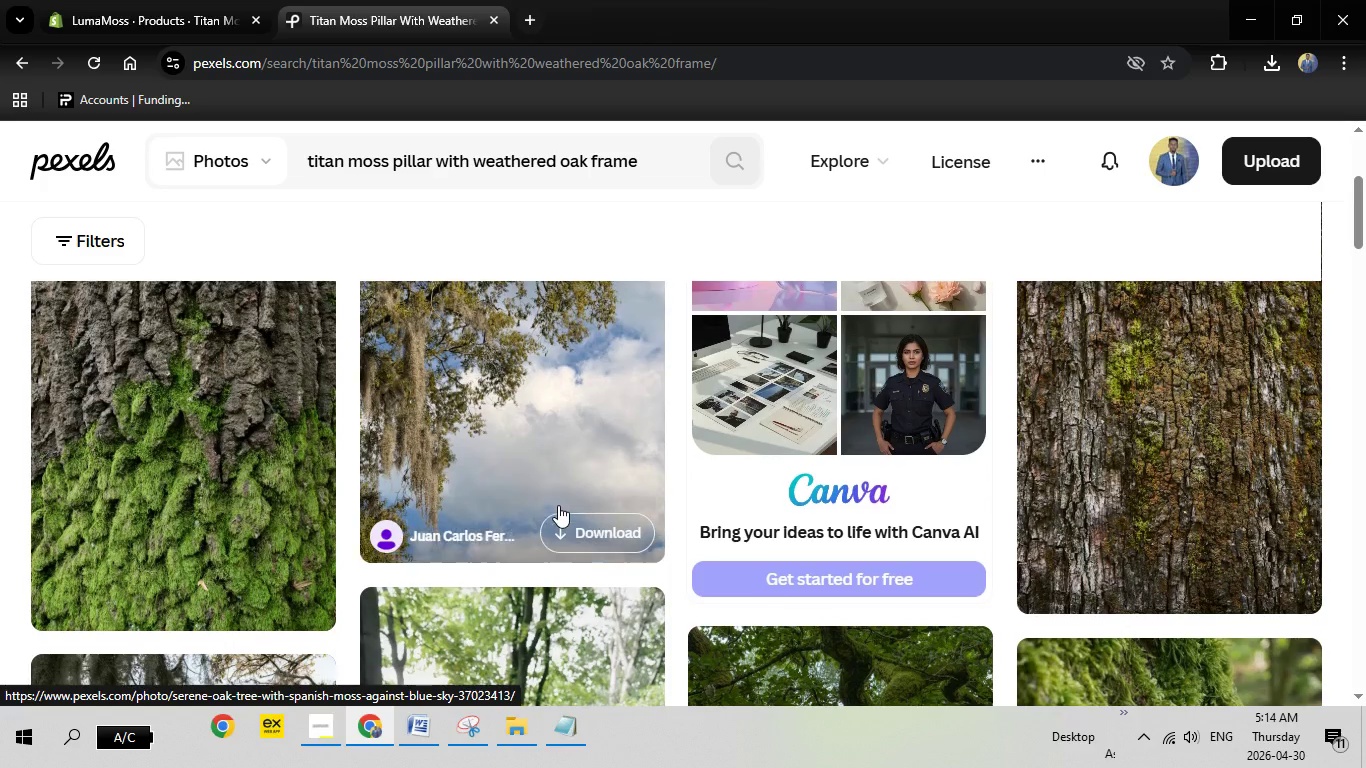 
scroll: coordinate [558, 505], scroll_direction: none, amount: 0.0
 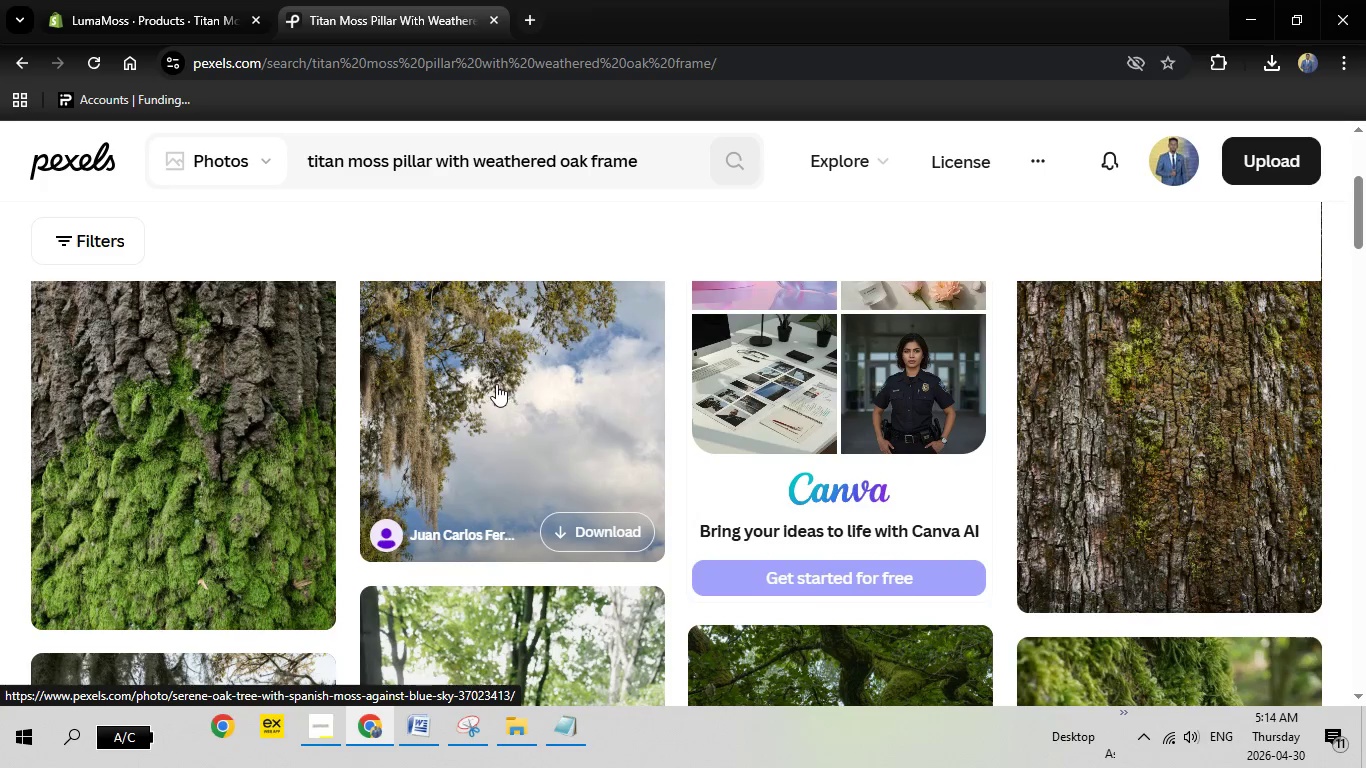 
mouse_move([534, 379])
 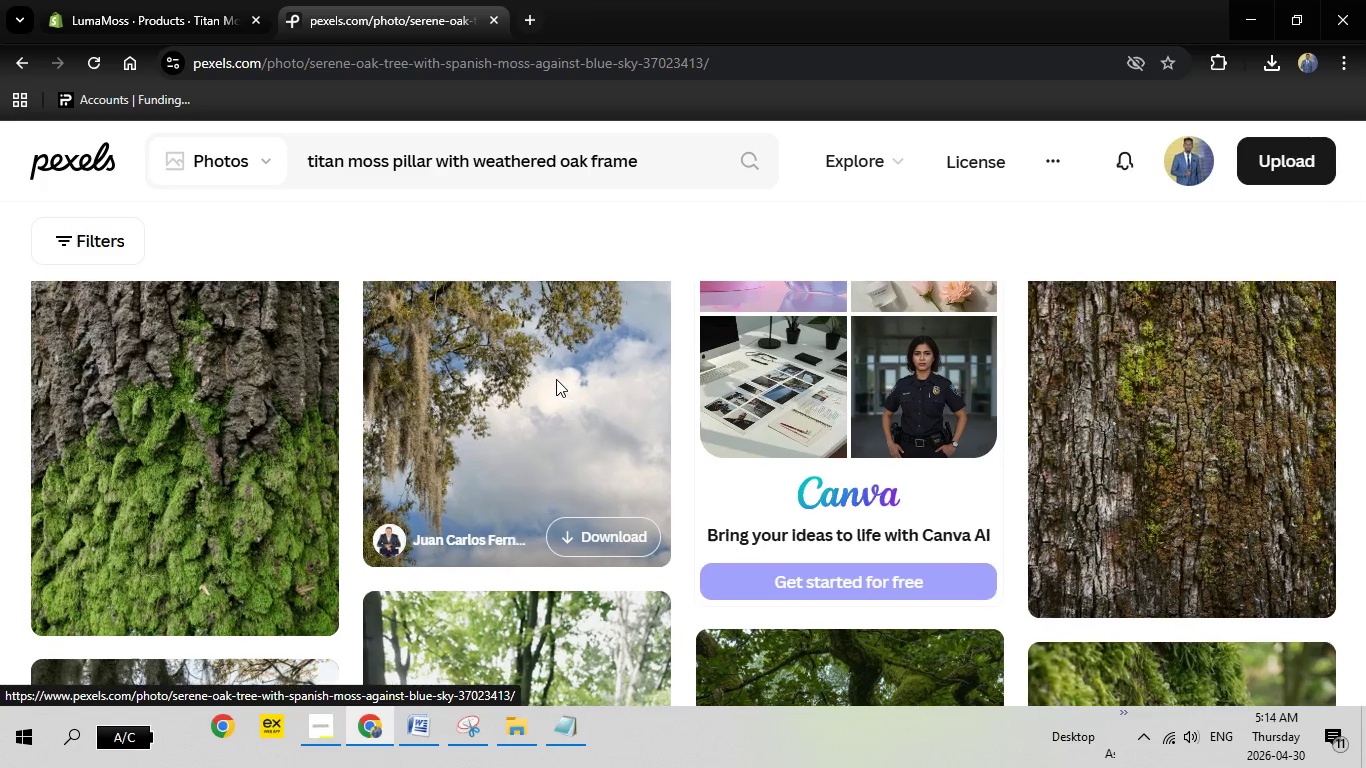 
mouse_move([579, 368])
 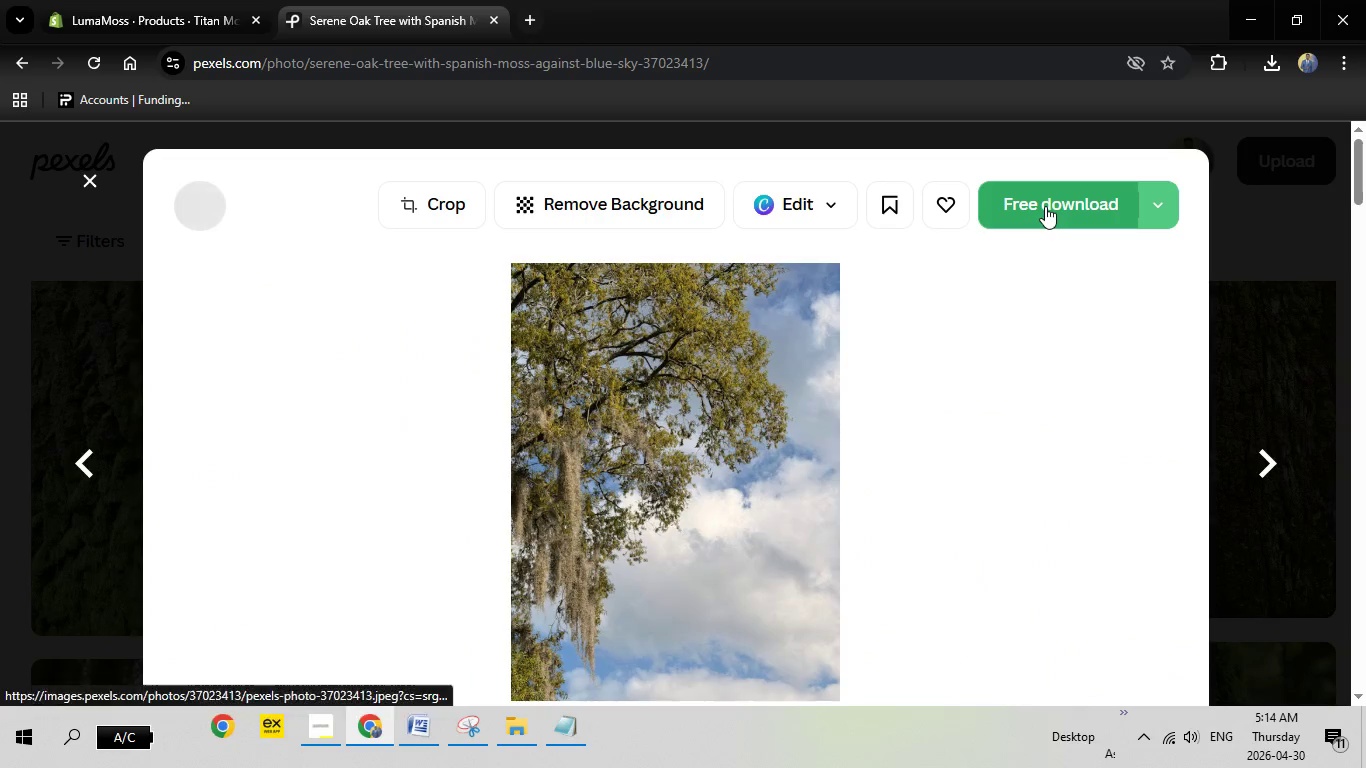 
left_click([1045, 206])
 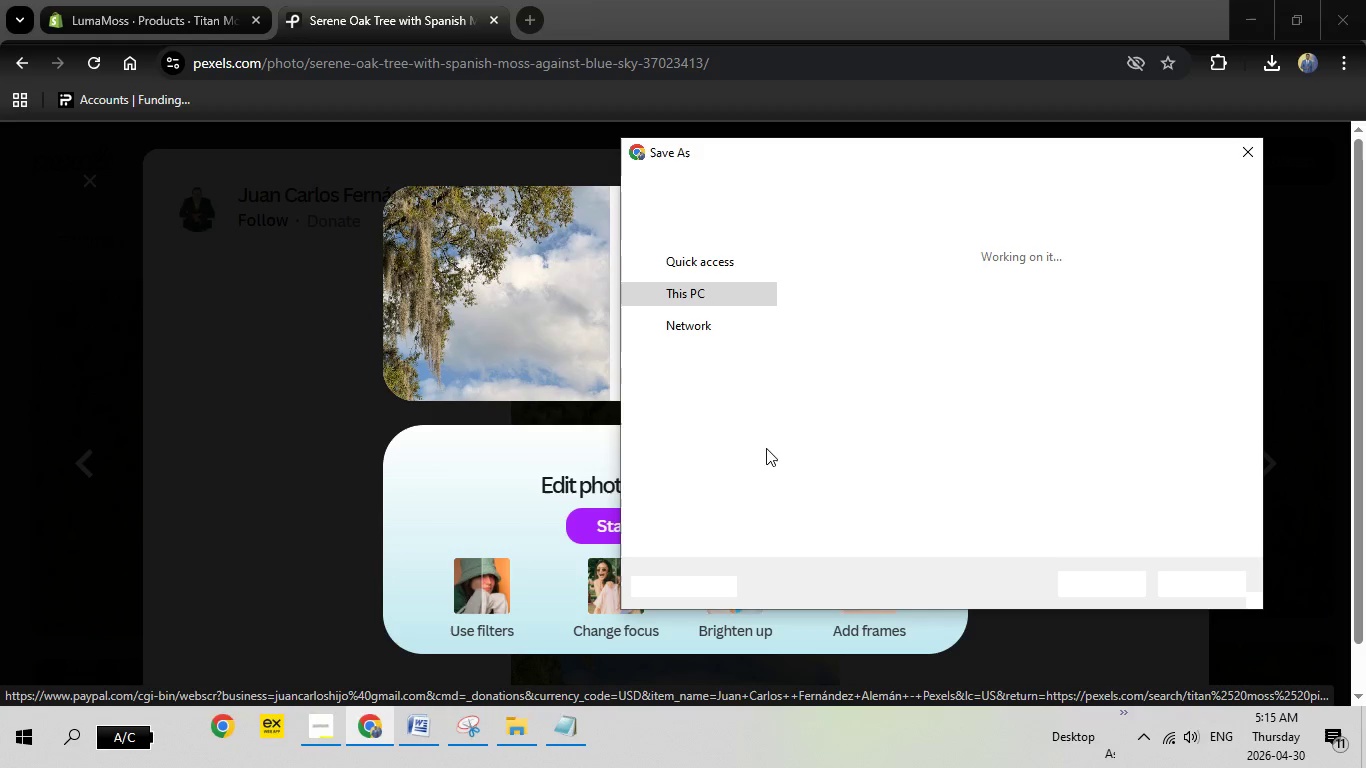 
wait(7.58)
 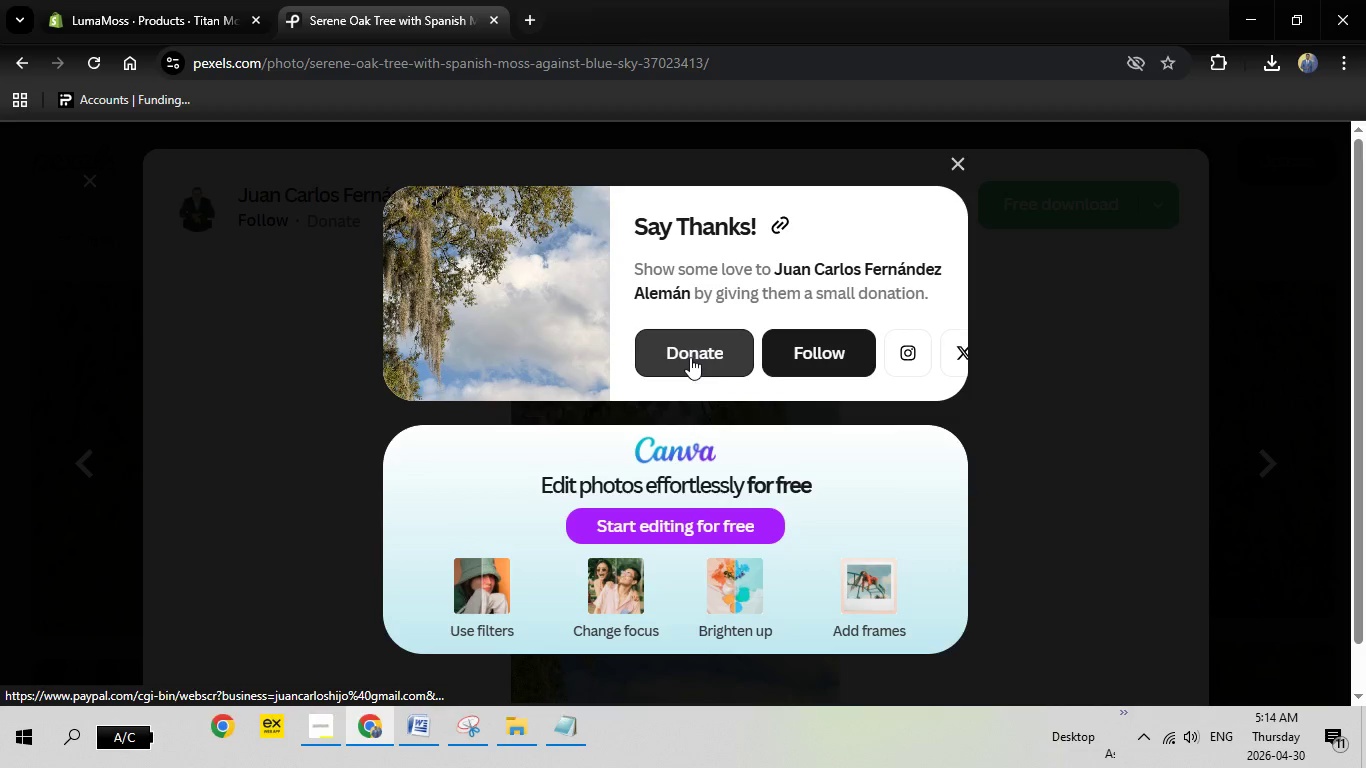 
left_click([1099, 587])
 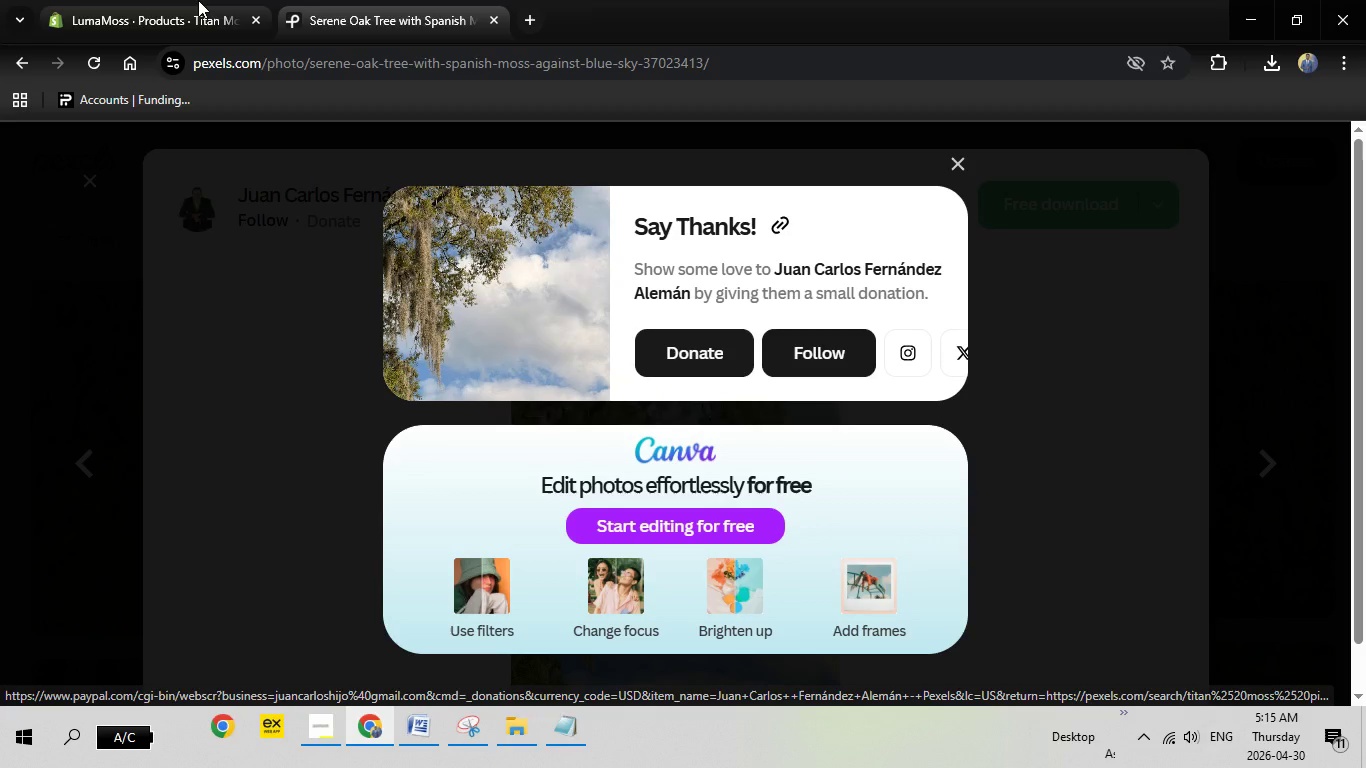 
left_click([198, 0])
 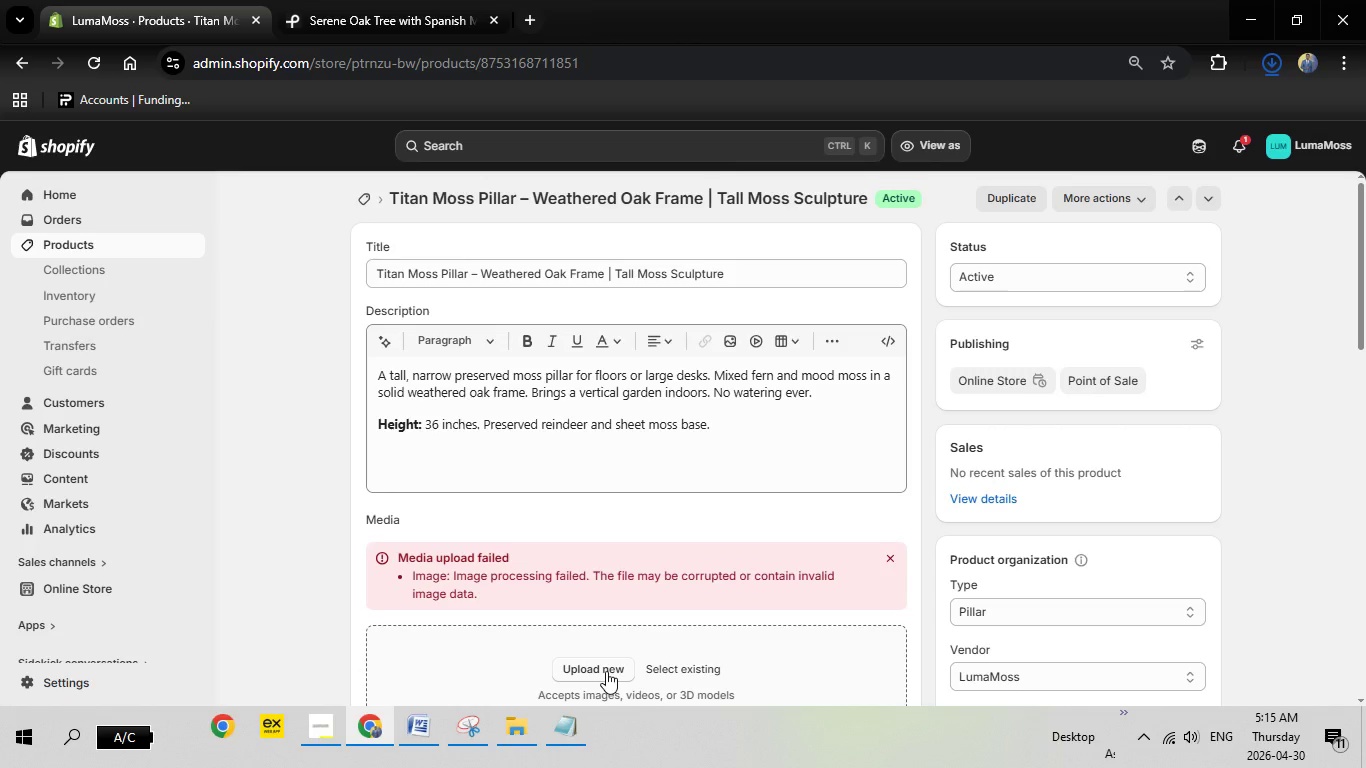 
left_click([606, 671])
 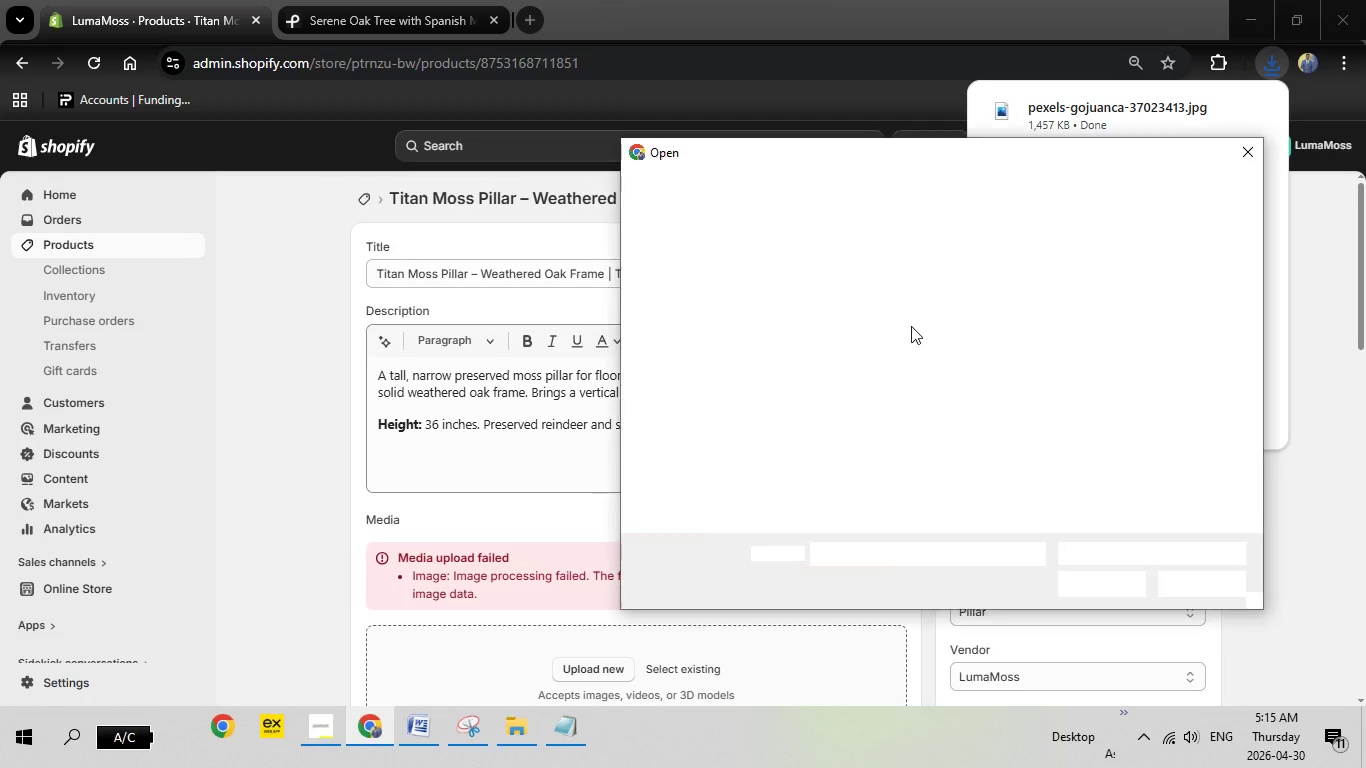 
wait(5.48)
 